 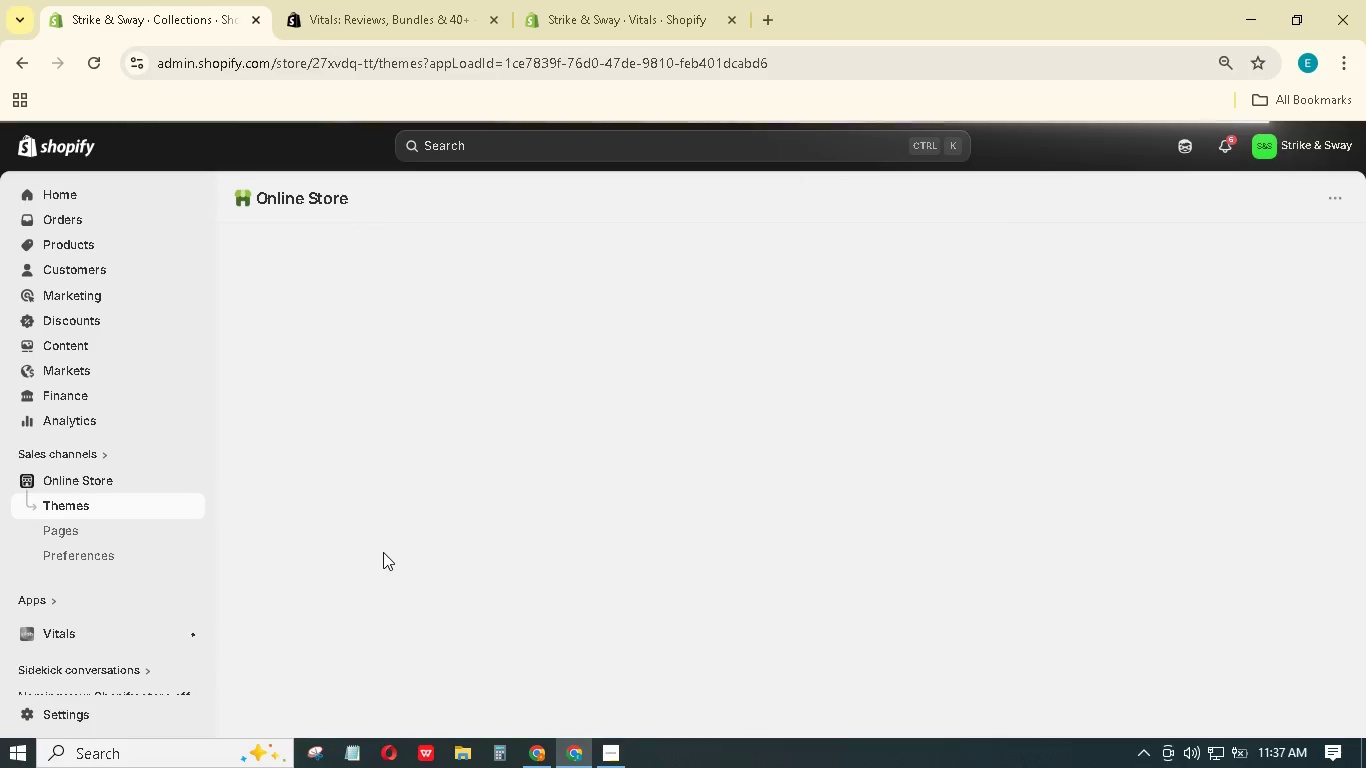 
left_click([978, 617])
 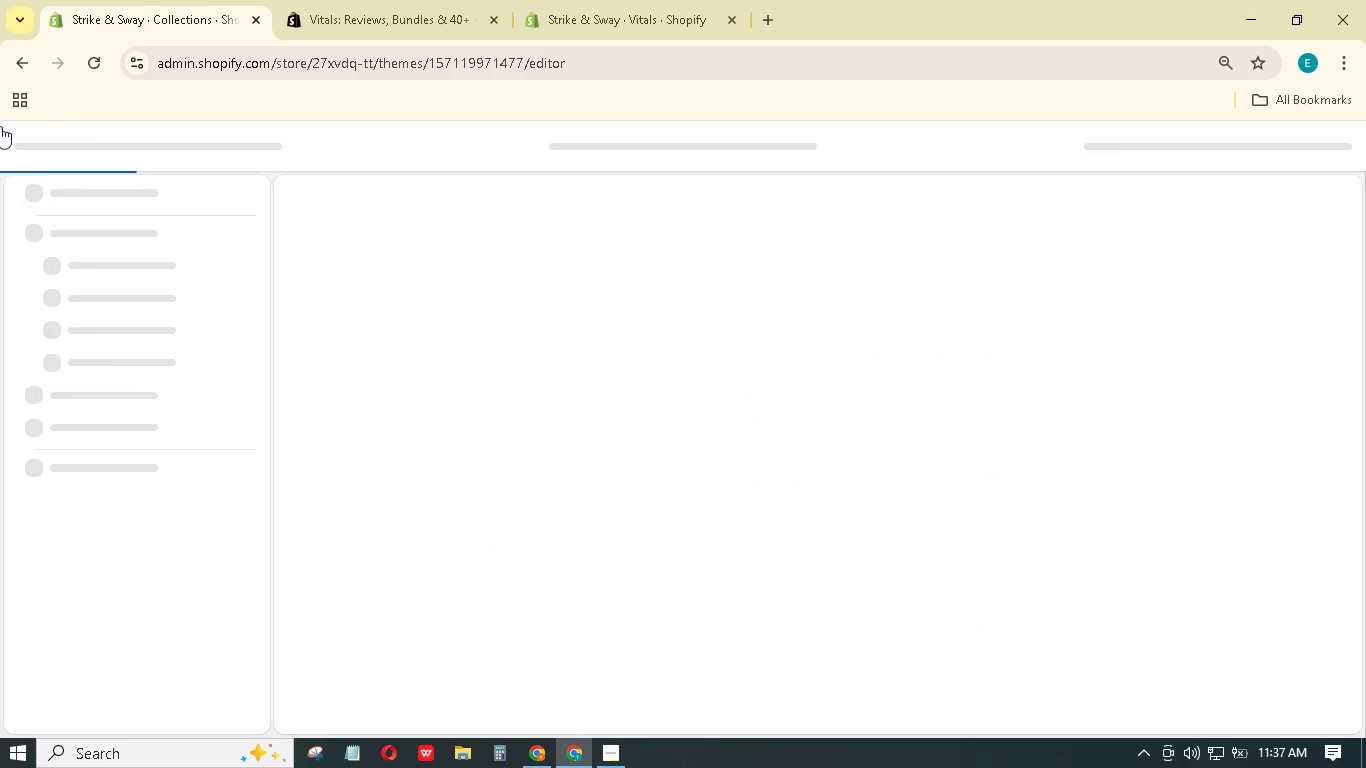 
left_click([16, 140])
 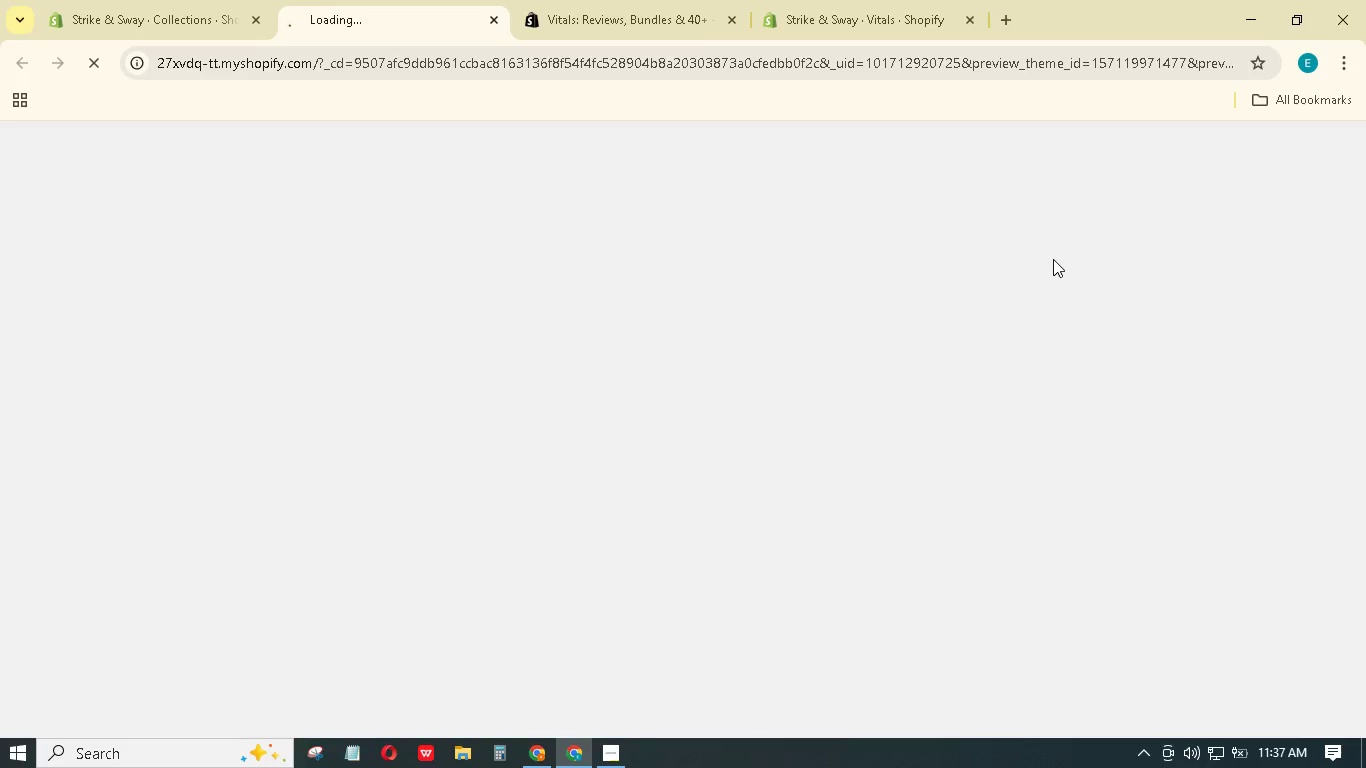 
wait(10.66)
 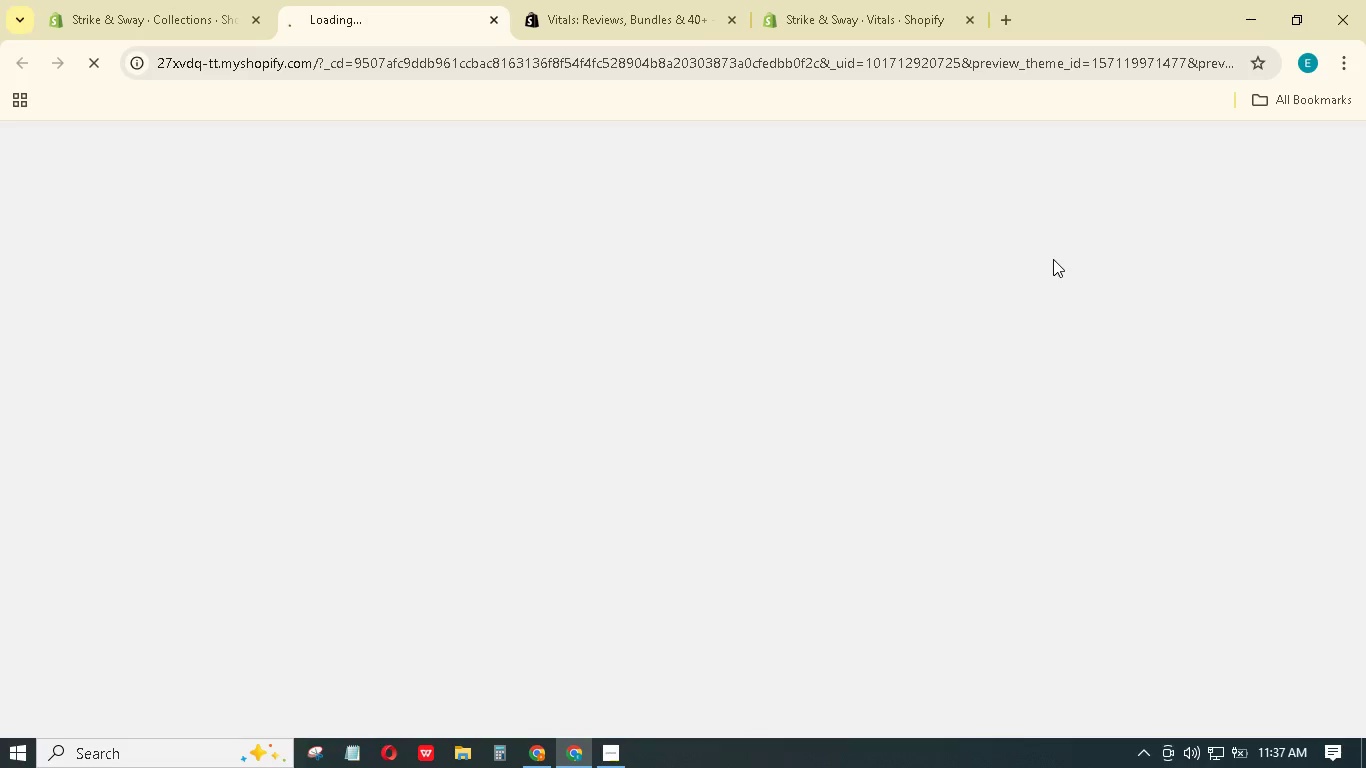 
scroll: coordinate [895, 432], scroll_direction: down, amount: 3.0
 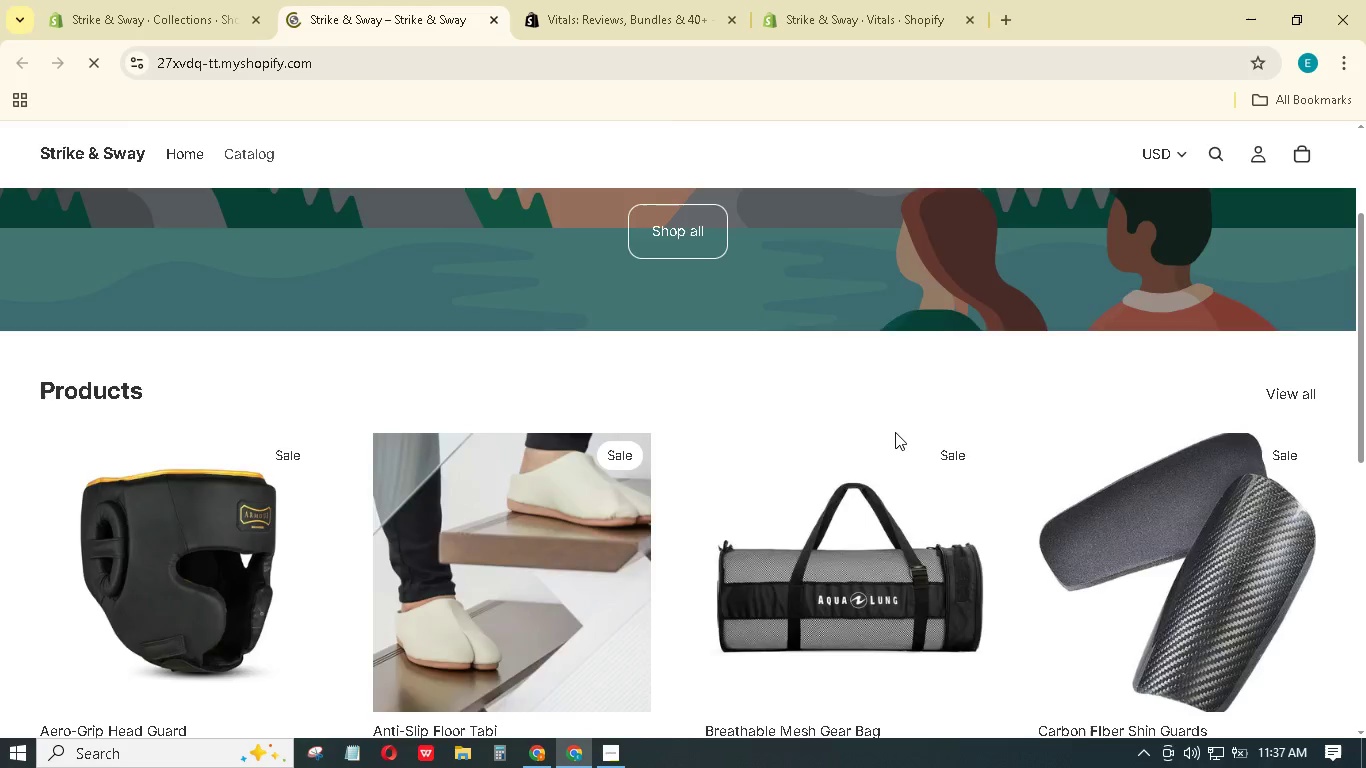 
scroll: coordinate [895, 432], scroll_direction: up, amount: 5.0
 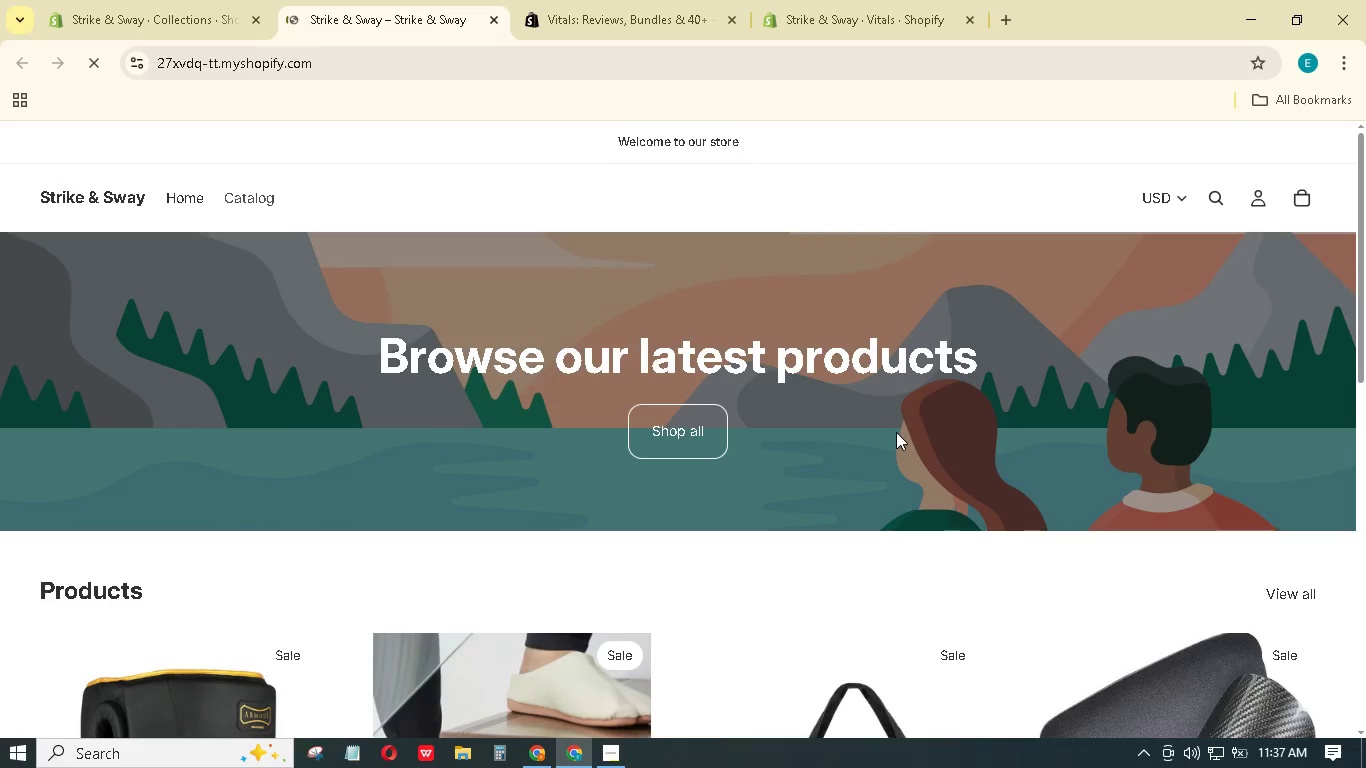 
scroll: coordinate [850, 457], scroll_direction: down, amount: 9.0
 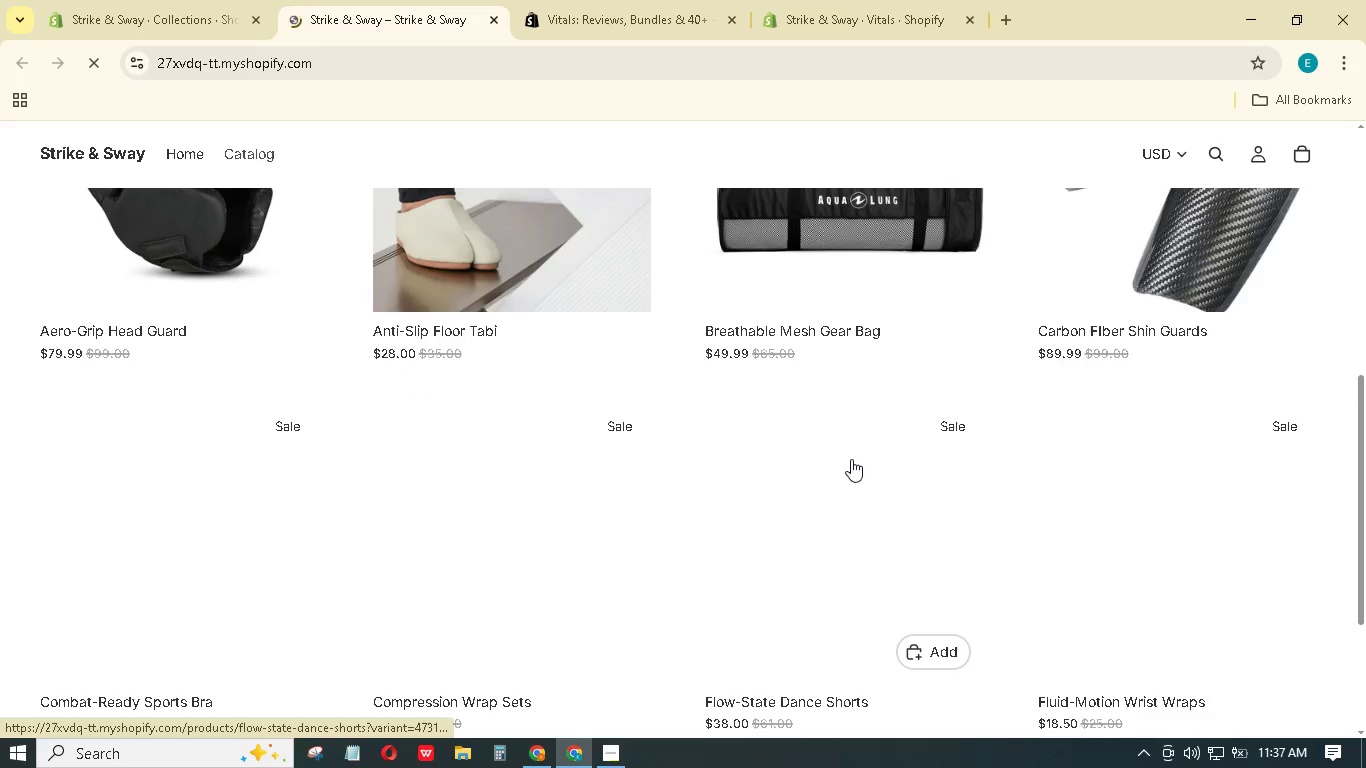 
scroll: coordinate [261, 577], scroll_direction: up, amount: 2.0
 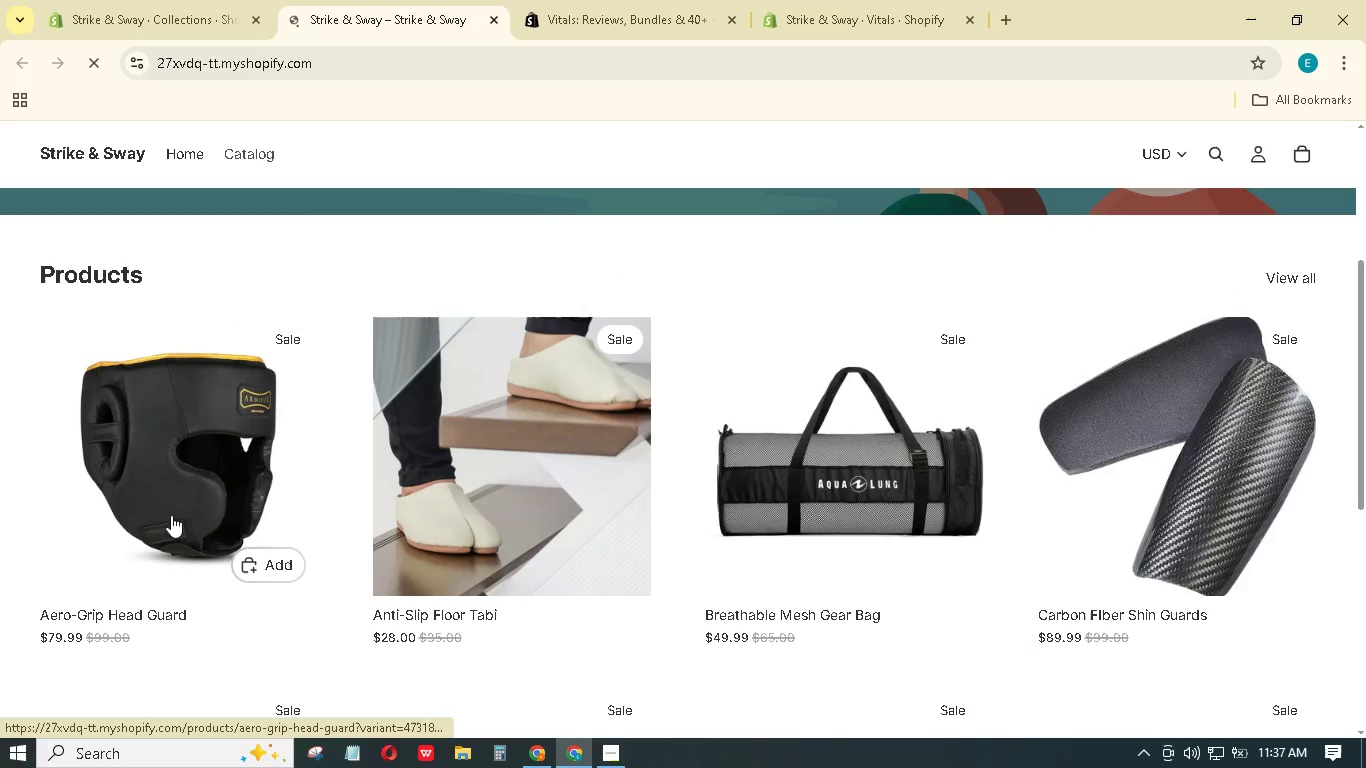 
left_click([171, 514])
 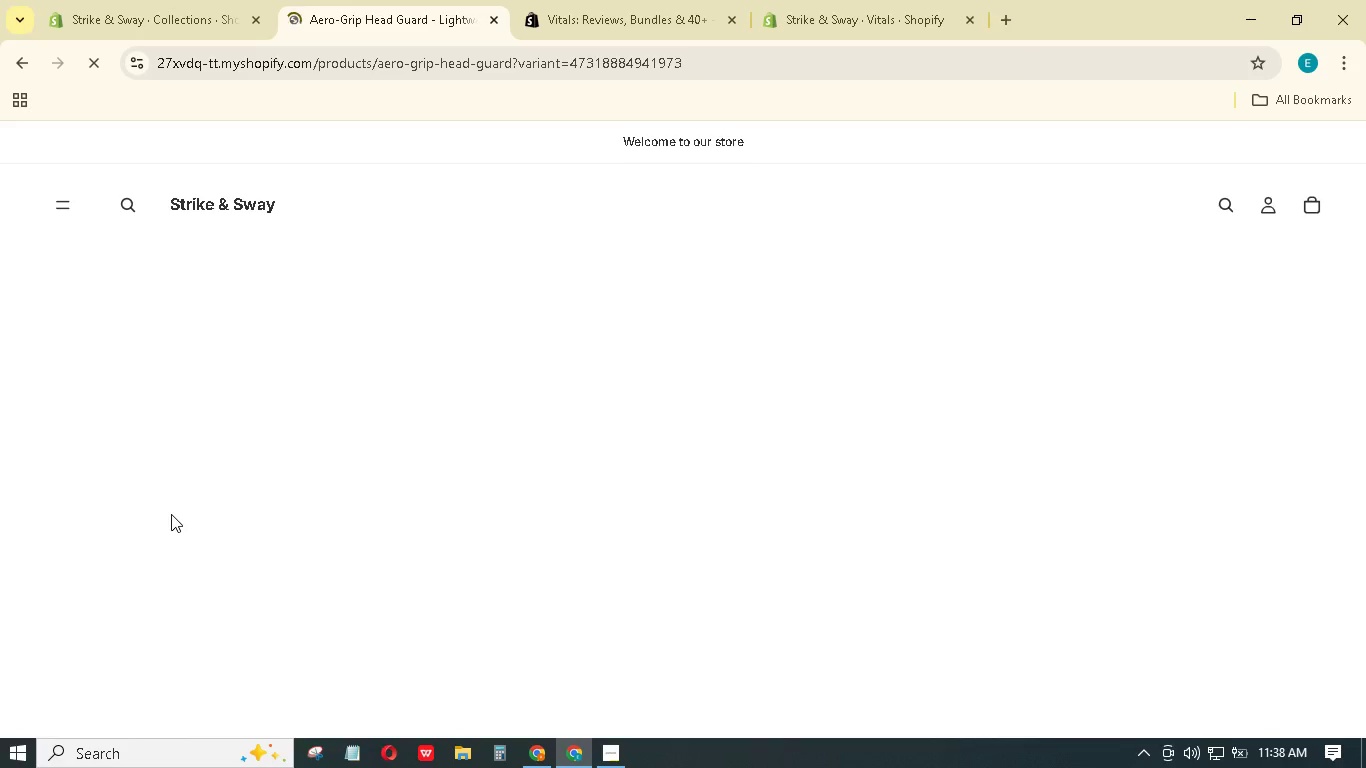 
wait(13.7)
 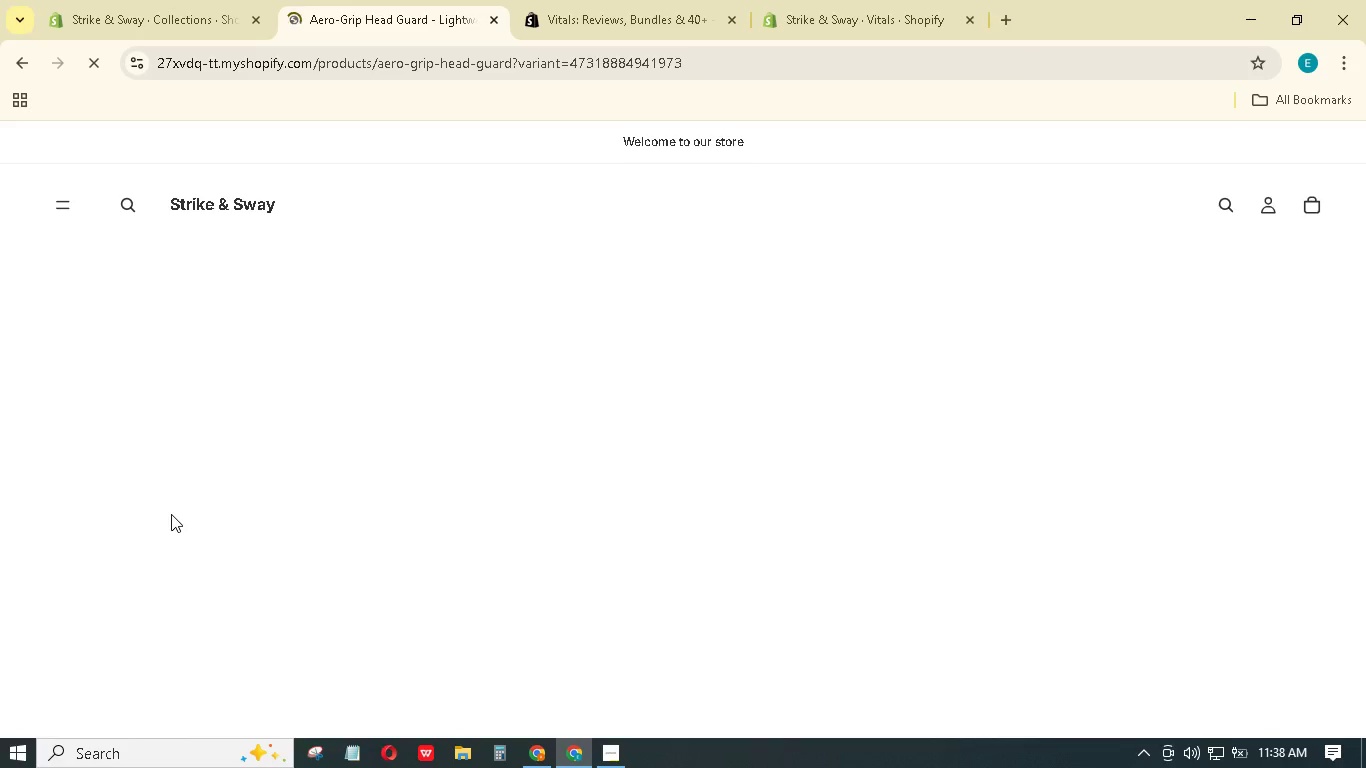 
scroll: coordinate [732, 458], scroll_direction: down, amount: 5.0
 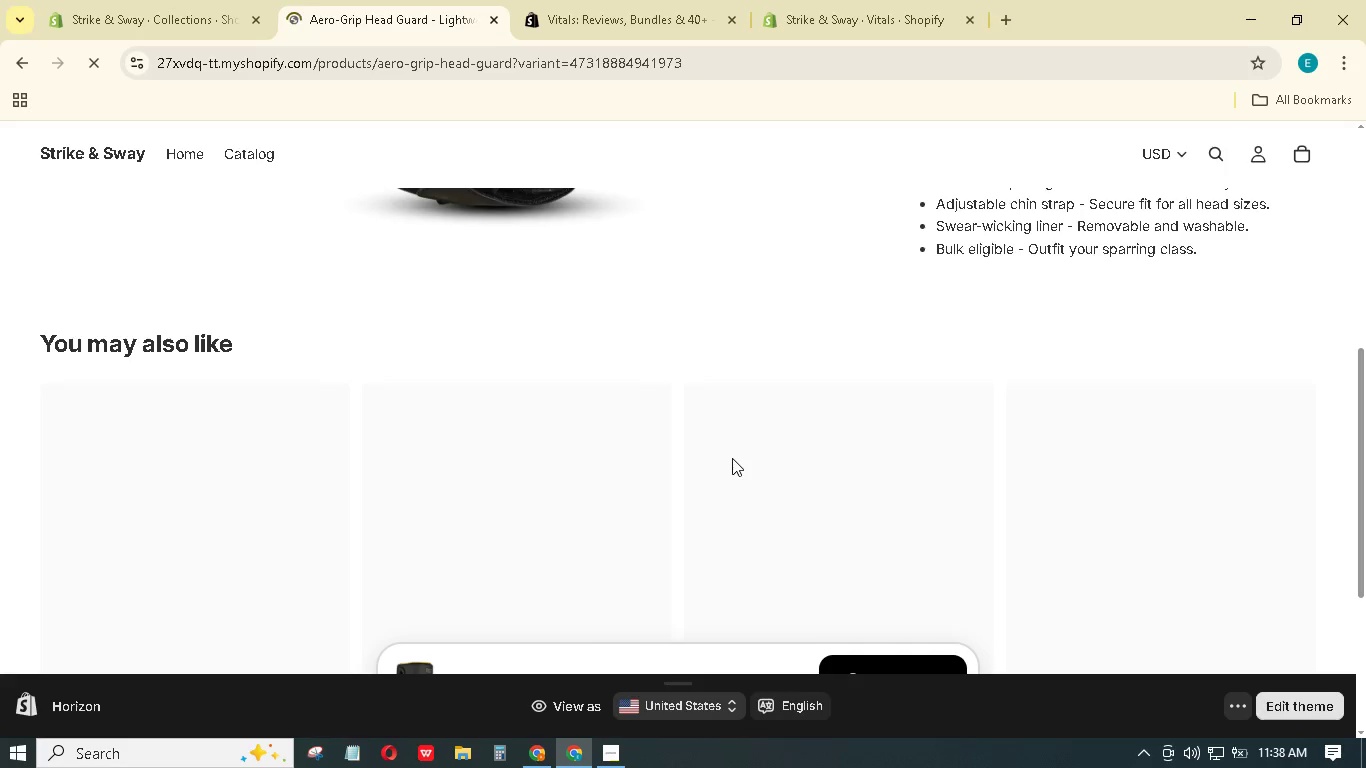 
scroll: coordinate [733, 454], scroll_direction: up, amount: 13.0
 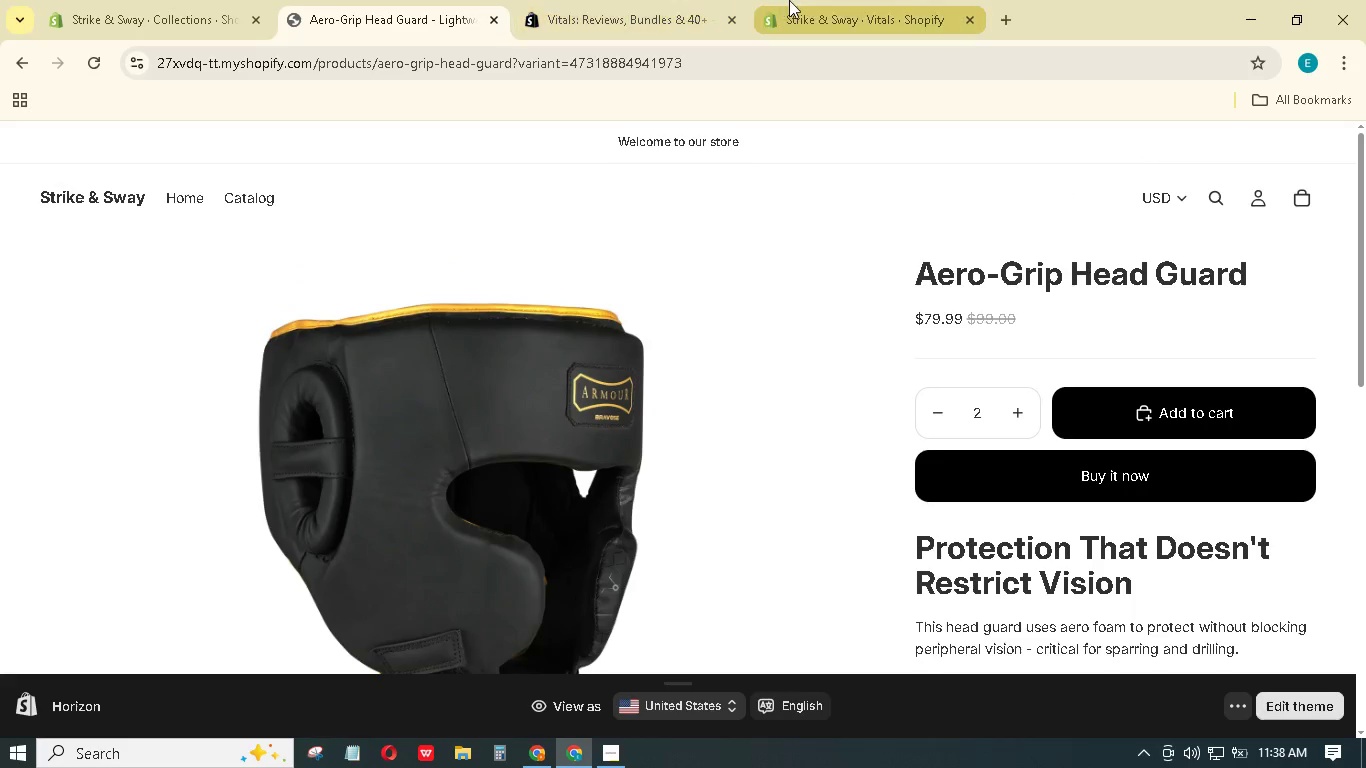 
wait(6.81)
 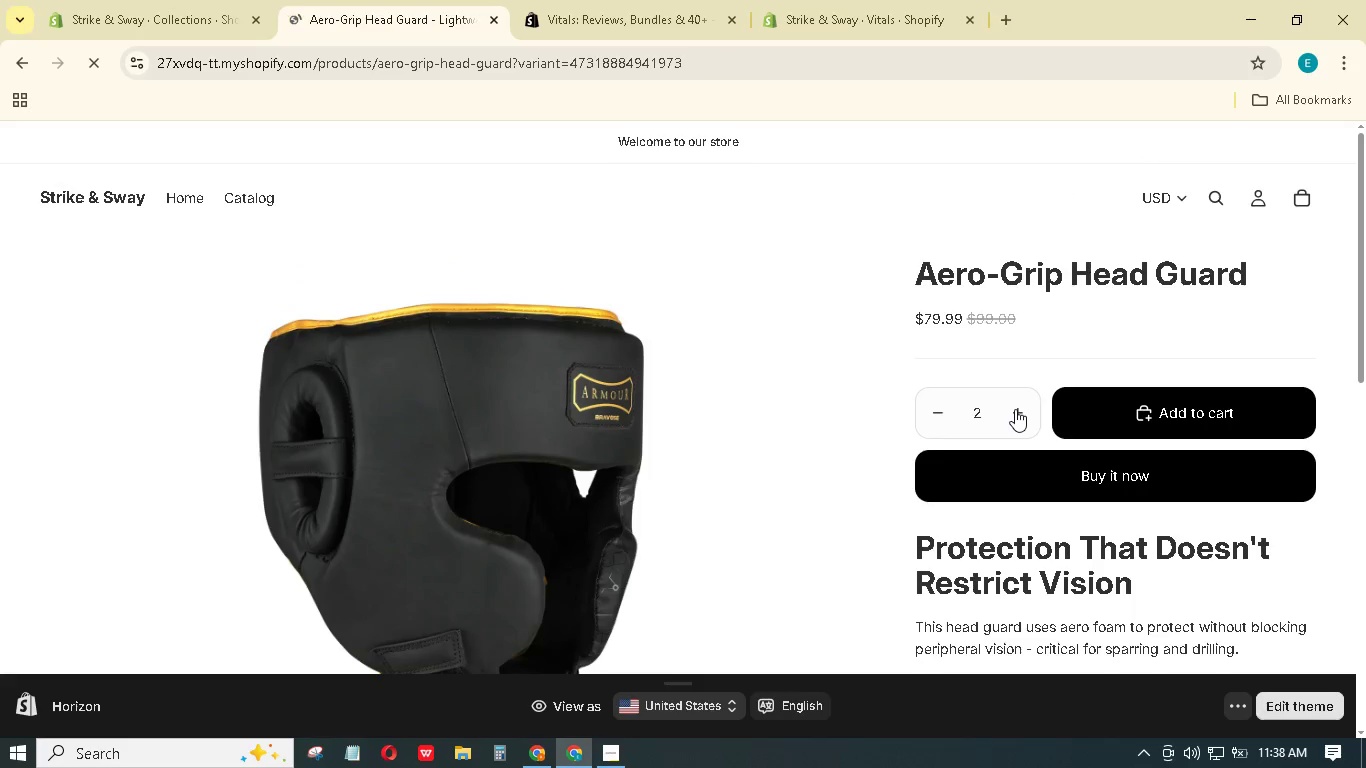 
scroll: coordinate [529, 465], scroll_direction: down, amount: 11.0
 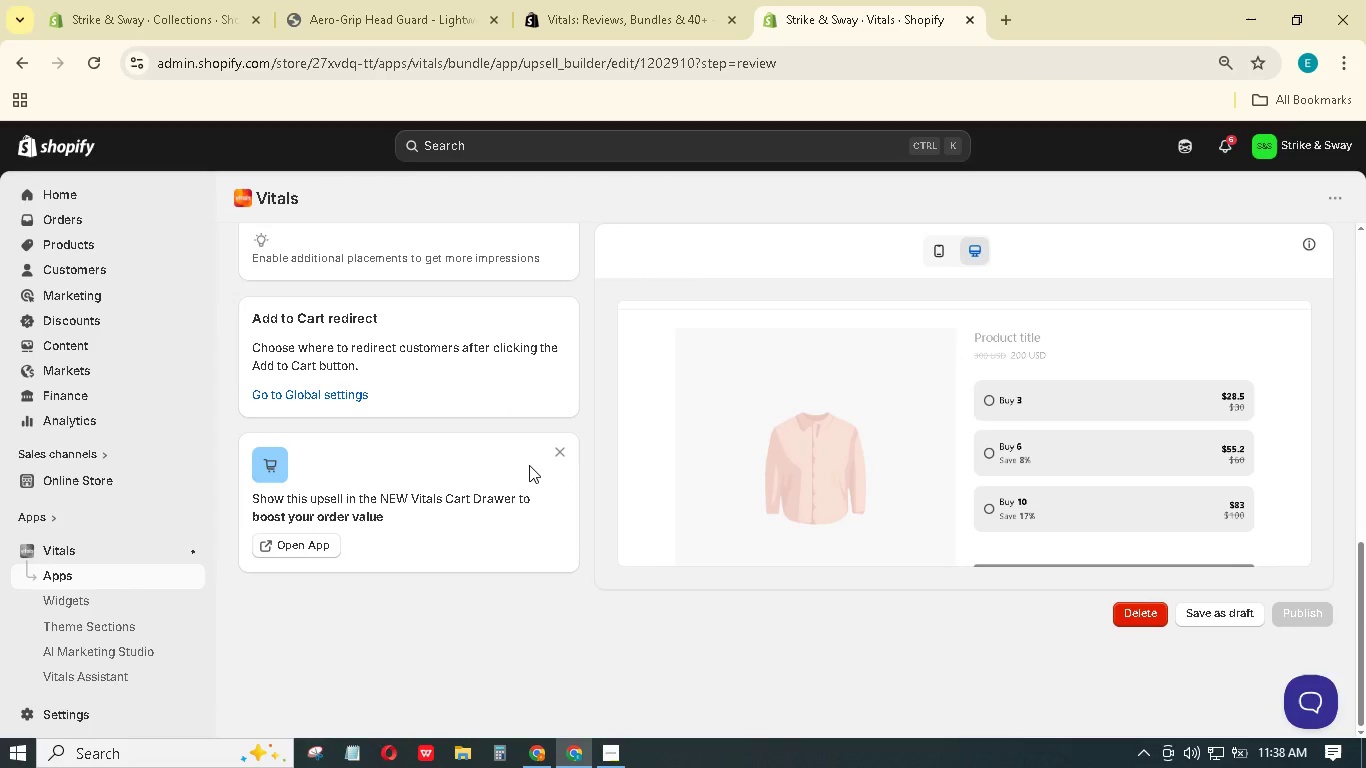 
scroll: coordinate [537, 454], scroll_direction: up, amount: 22.0
 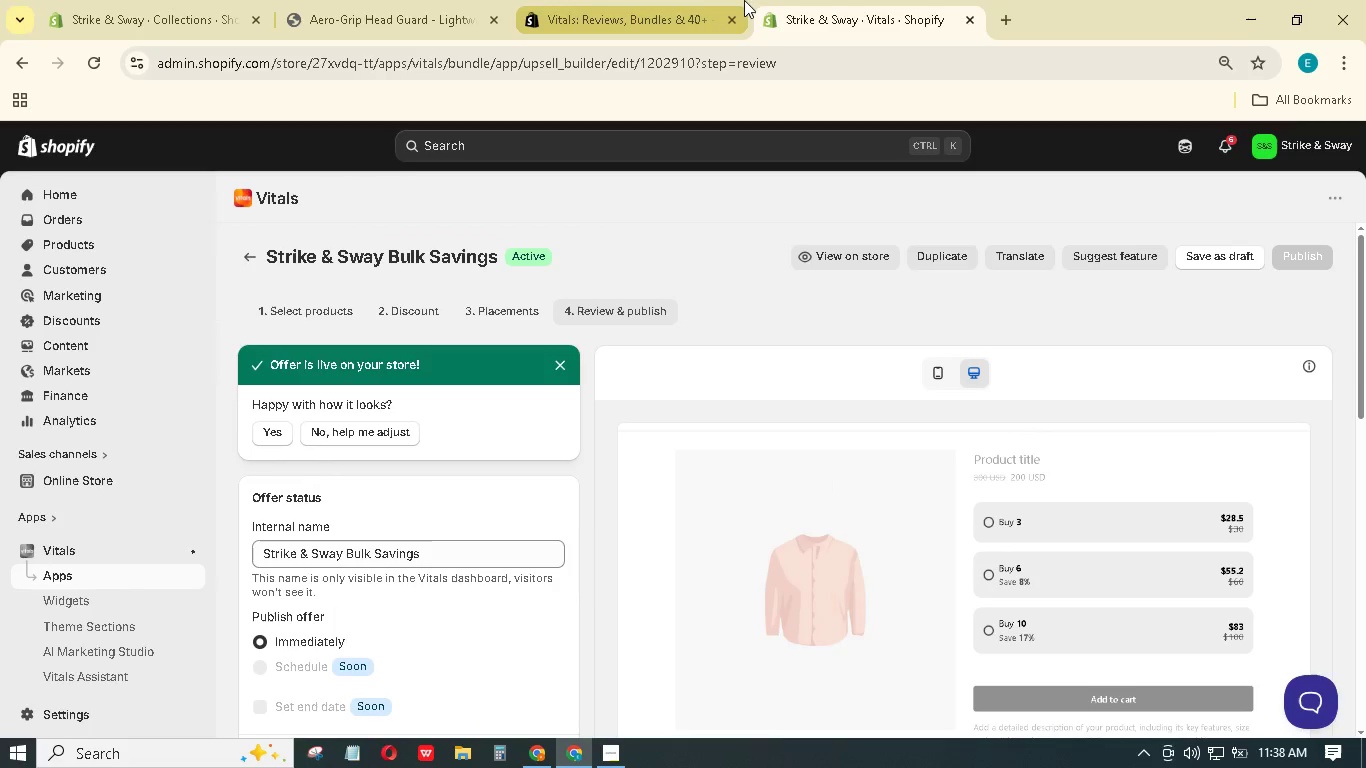 
left_click([427, 0])
 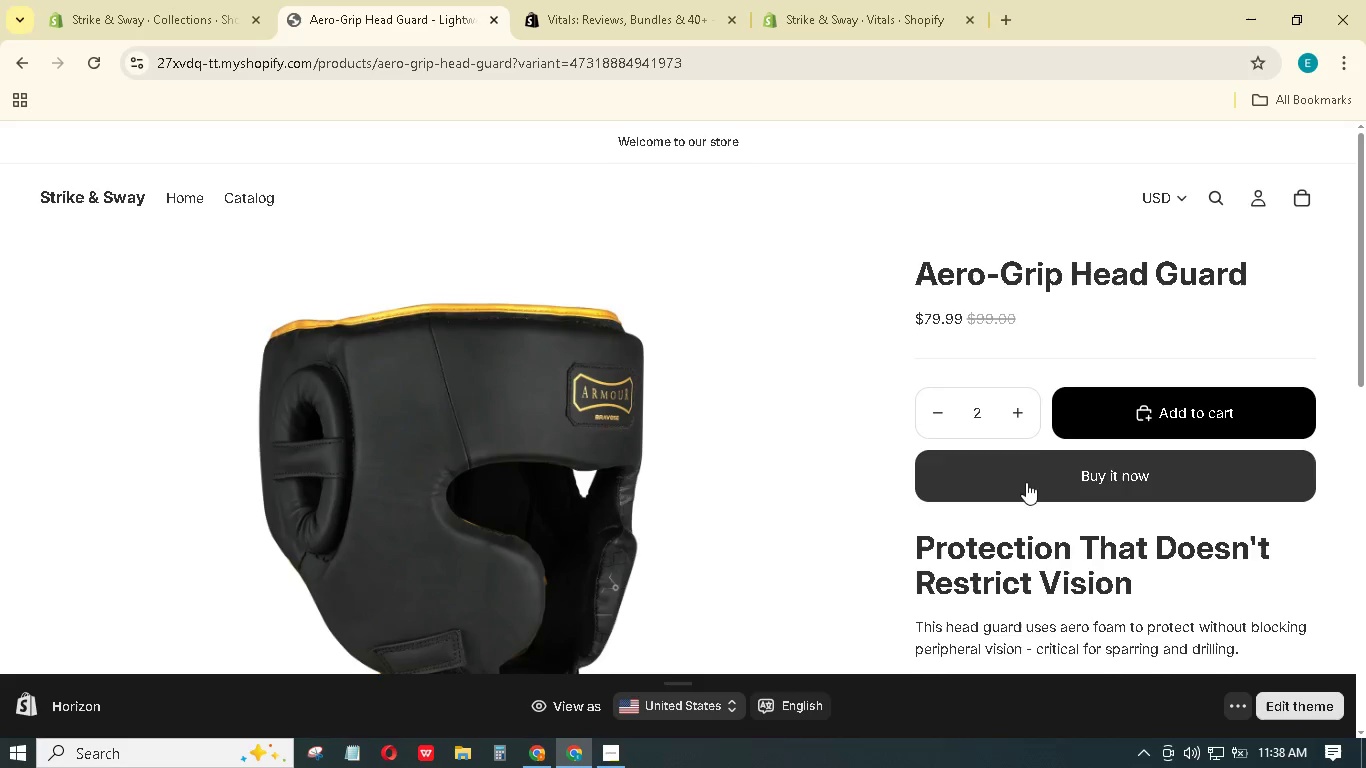 
left_click([1015, 409])
 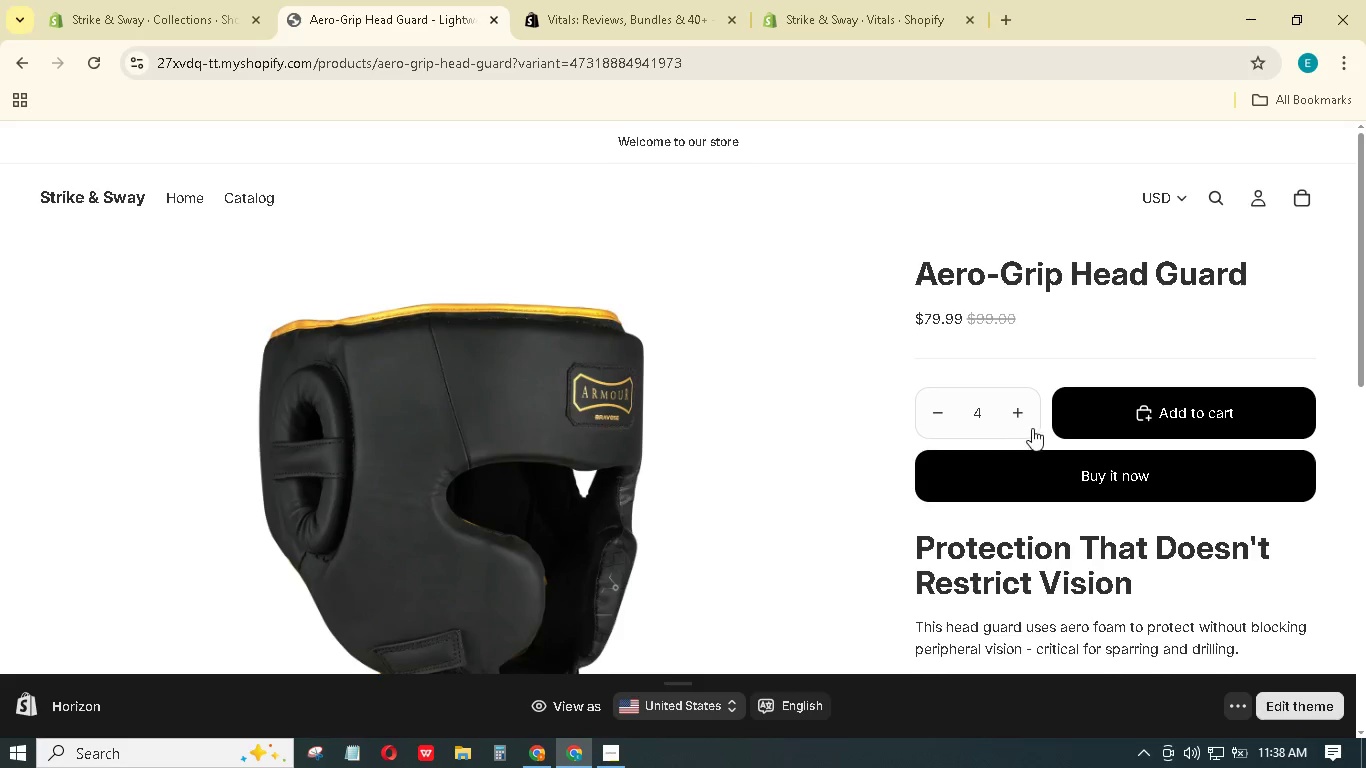 
left_click([1109, 403])
 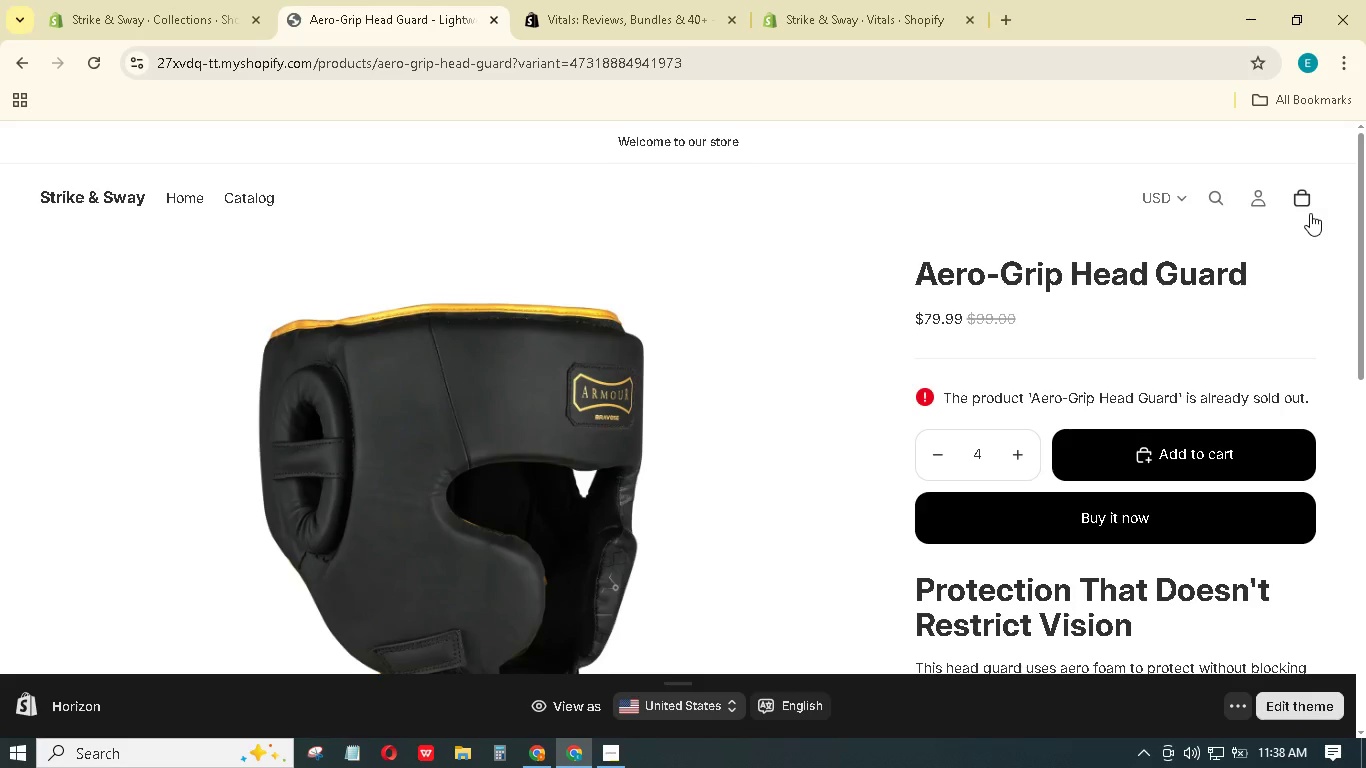 
wait(8.83)
 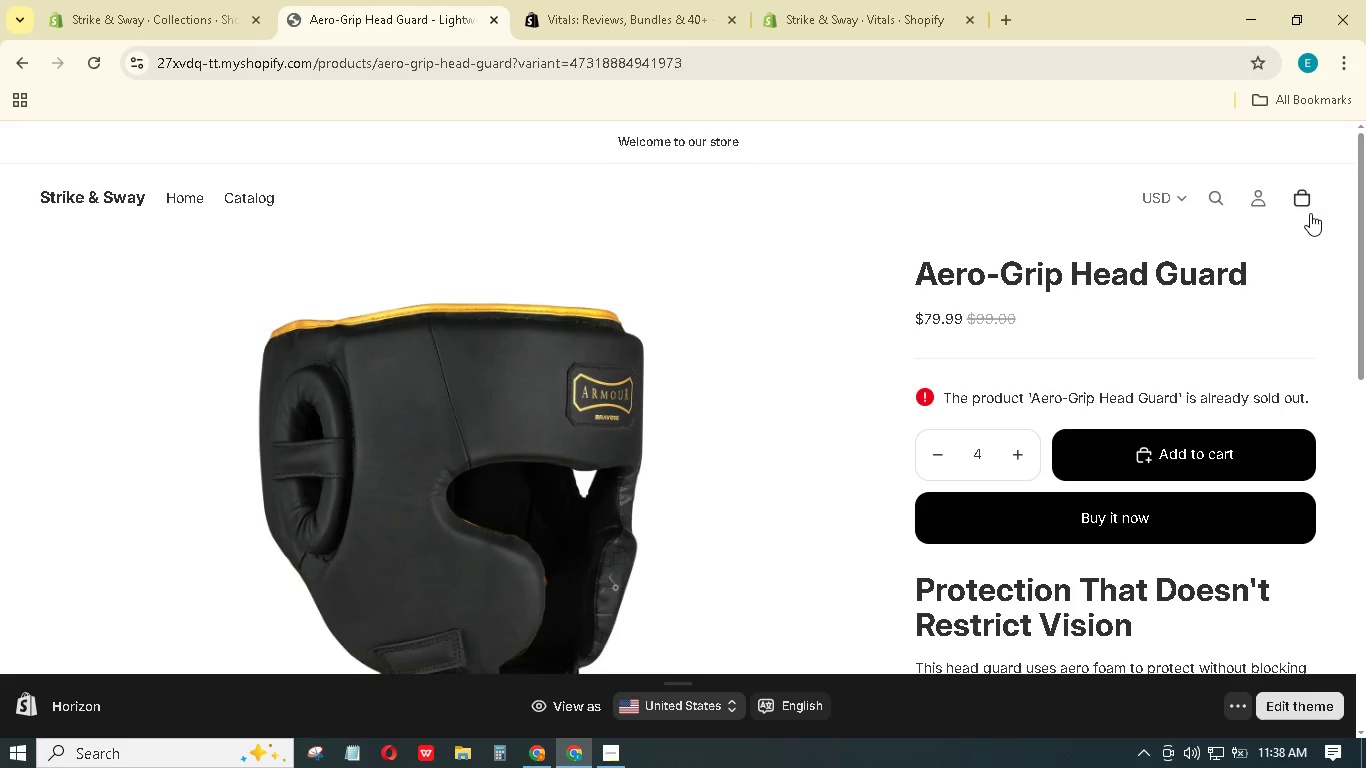 
left_click([152, 0])
 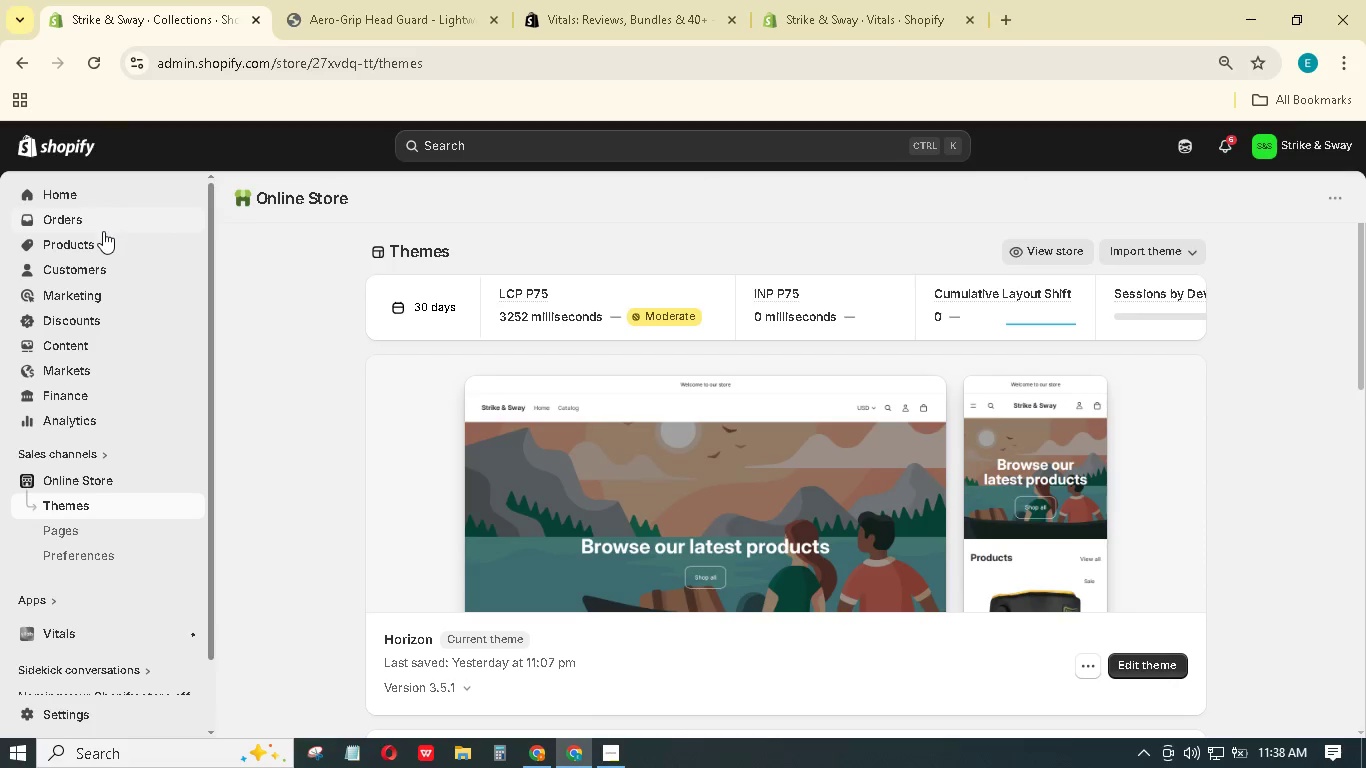 
left_click([102, 232])
 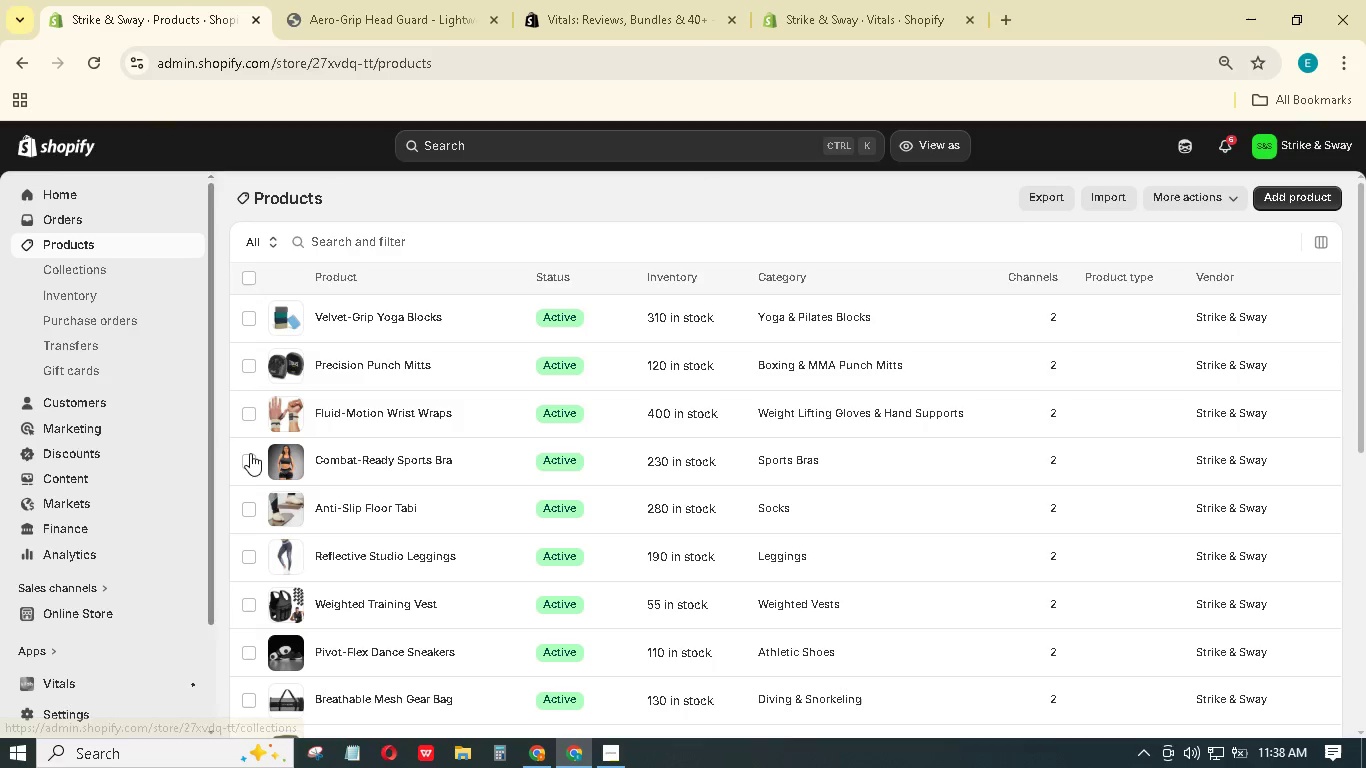 
scroll: coordinate [251, 449], scroll_direction: down, amount: 10.0
 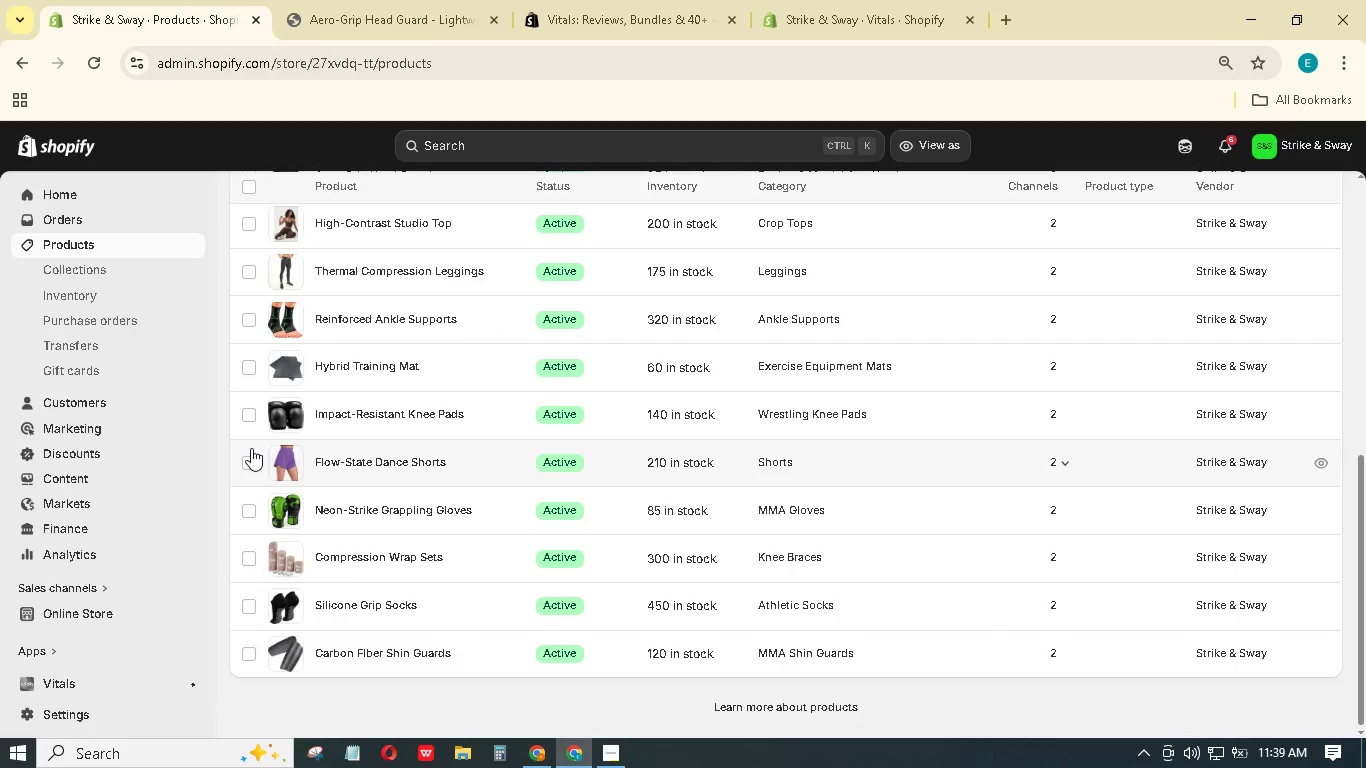 
scroll: coordinate [251, 448], scroll_direction: up, amount: 2.0
 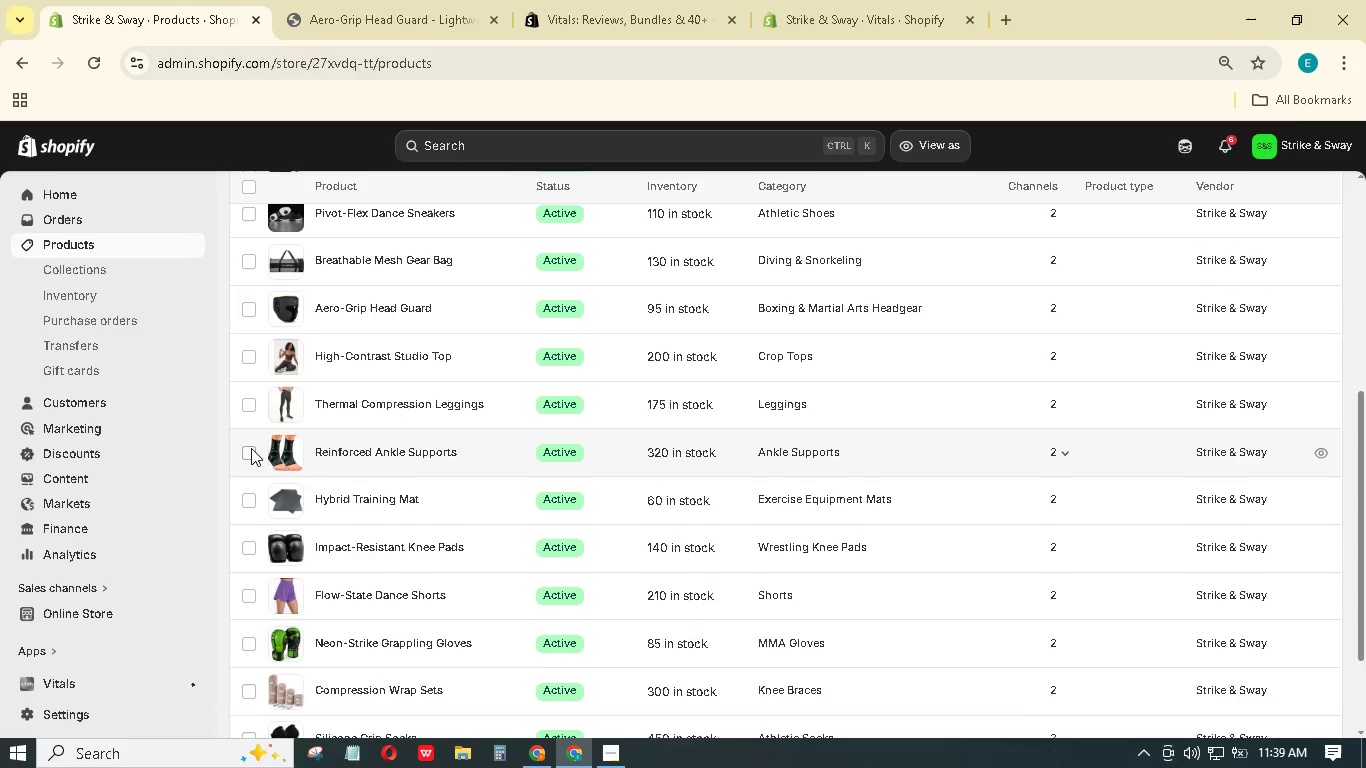 
left_click([341, 0])
 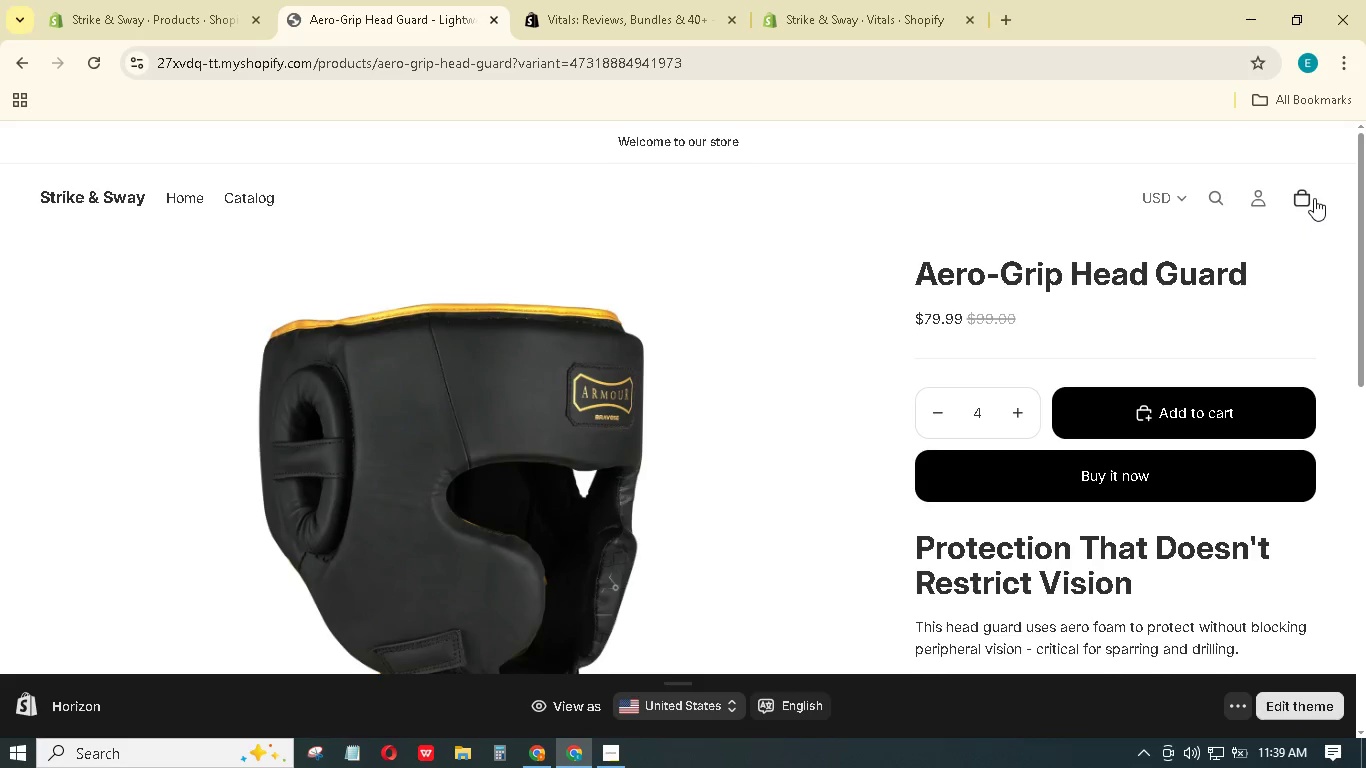 
scroll: coordinate [250, 445], scroll_direction: up, amount: 8.0
 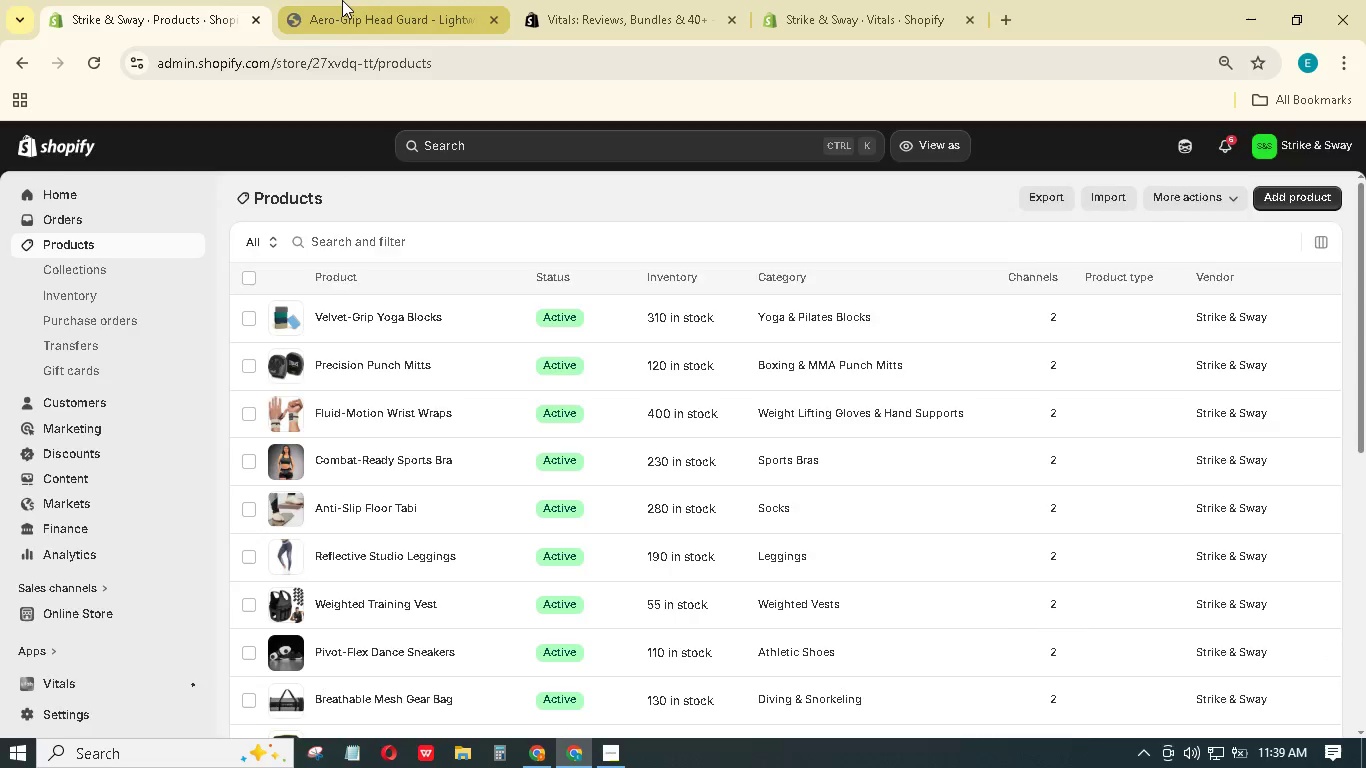 
left_click([1301, 196])
 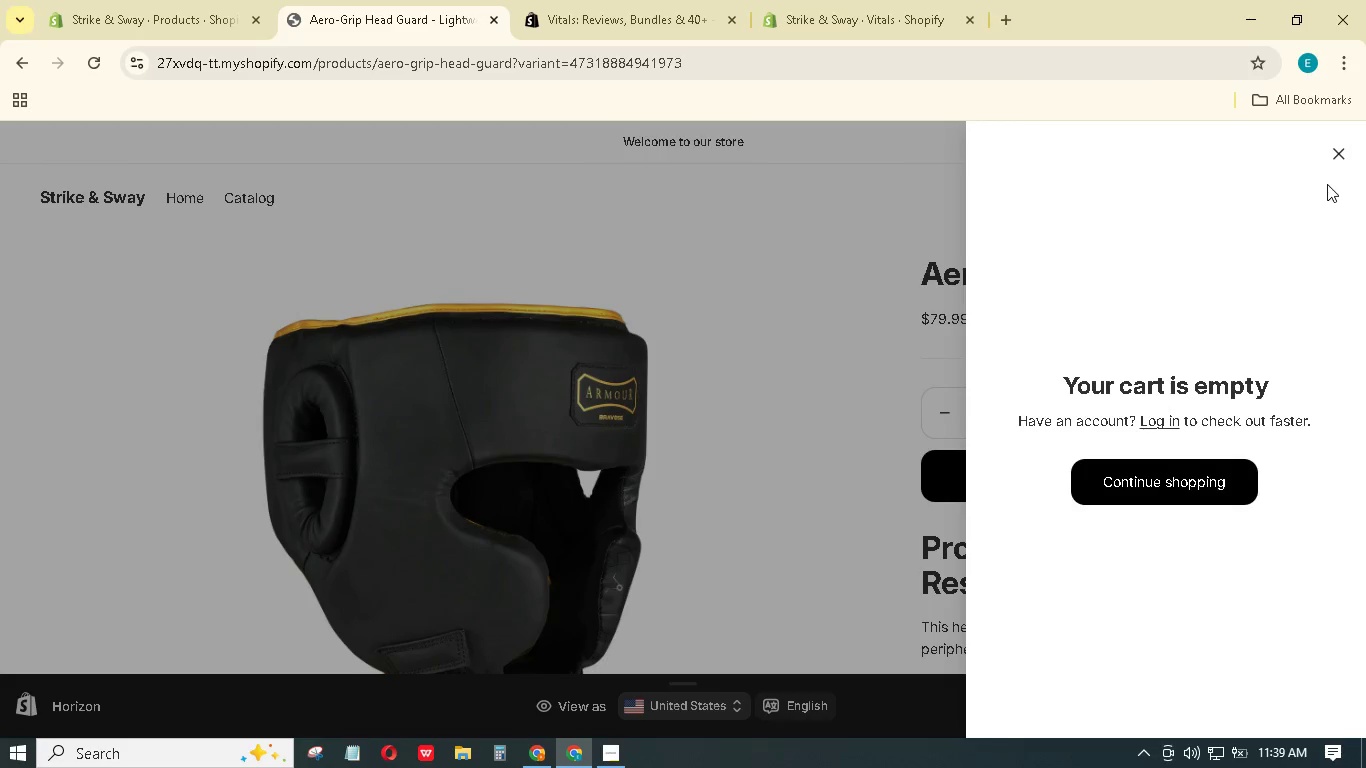 
left_click([1337, 149])
 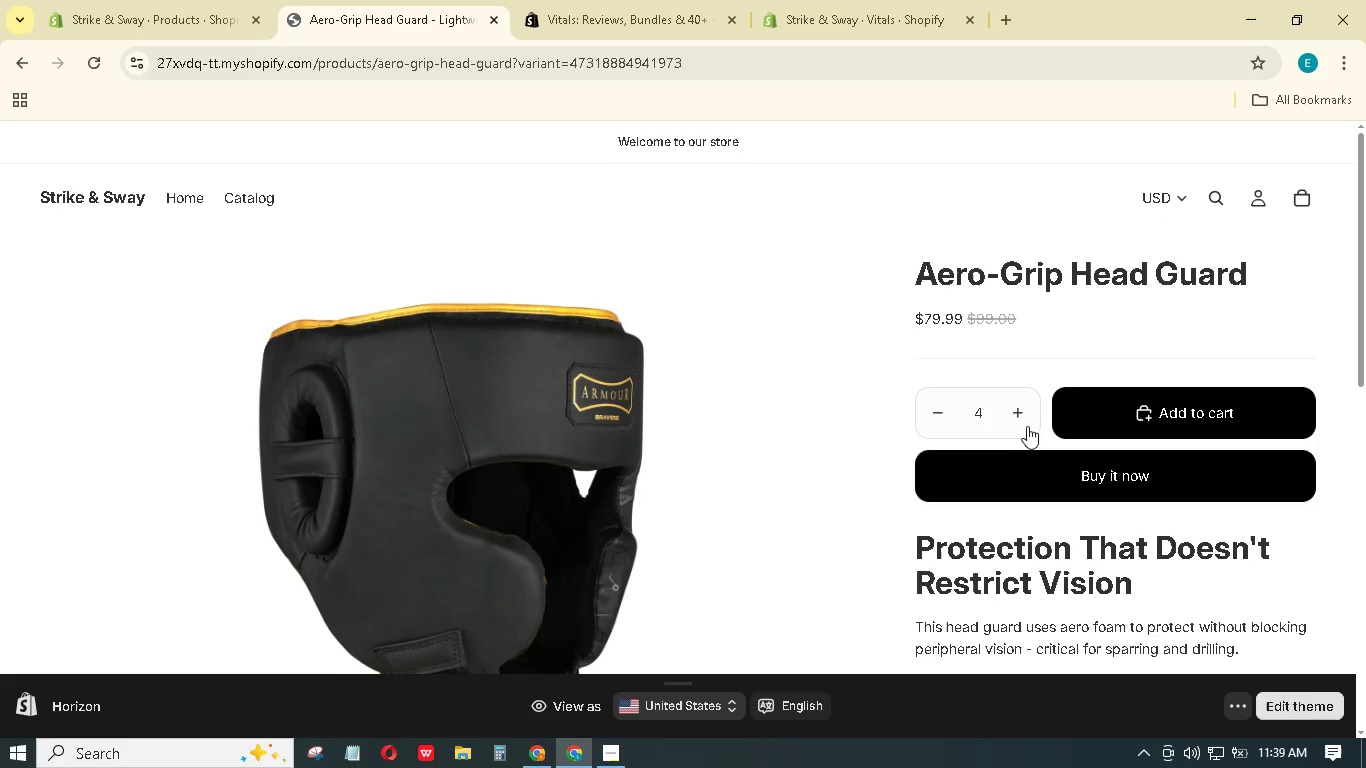 
left_click([1052, 463])
 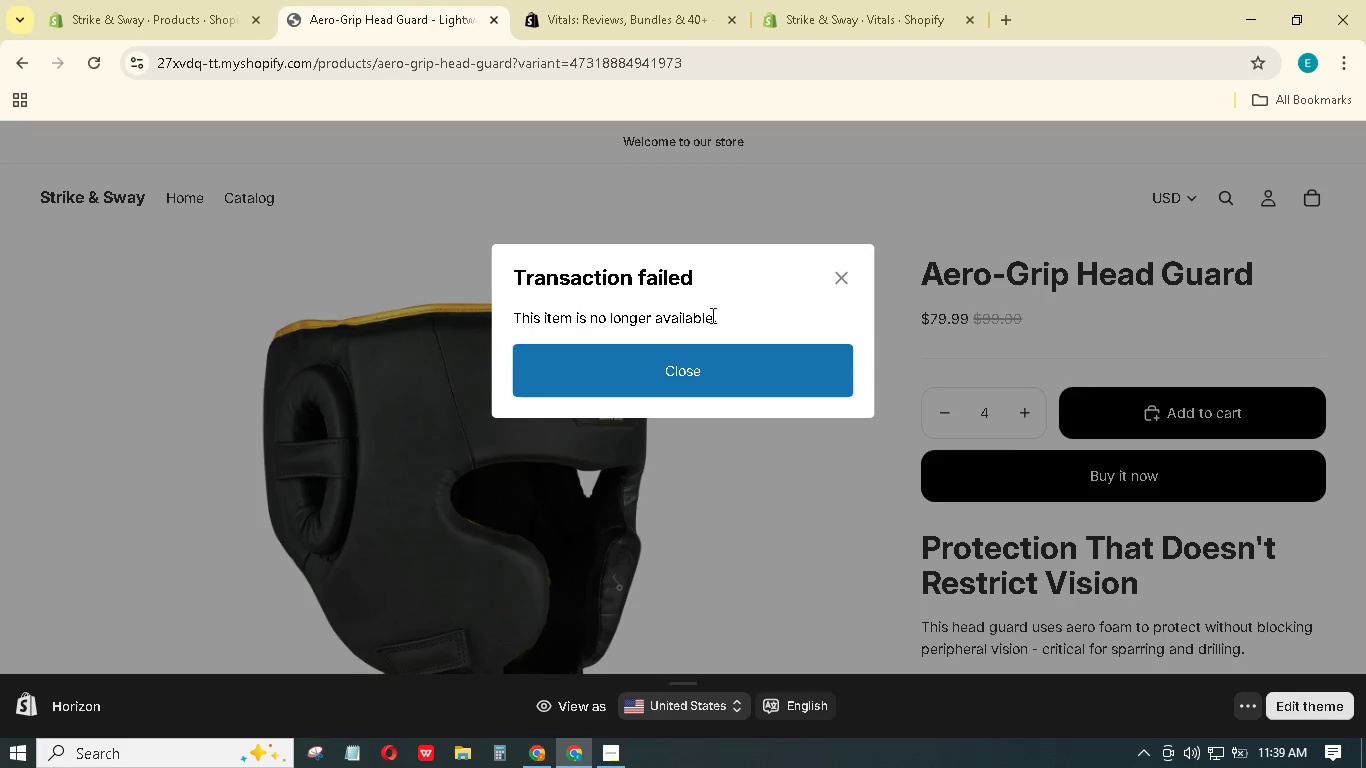 
wait(5.14)
 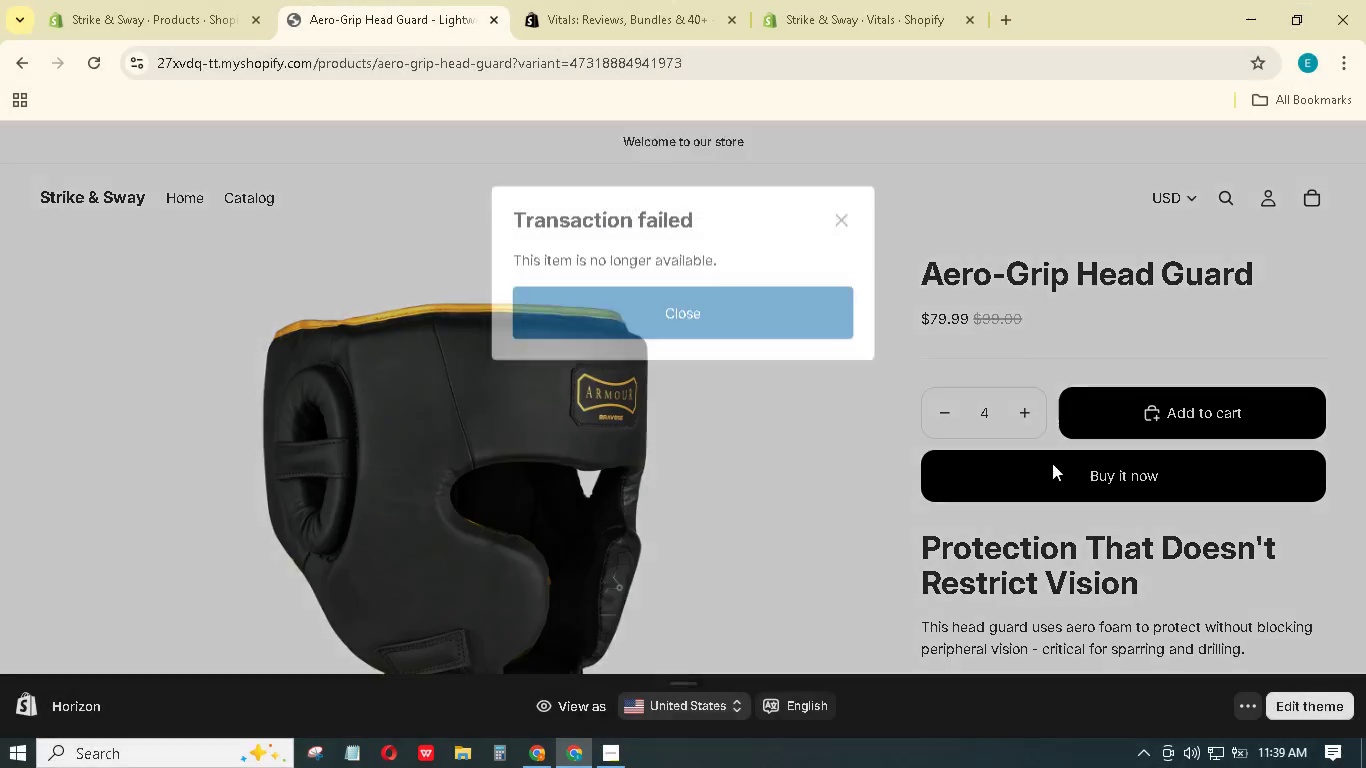 
left_click([846, 275])
 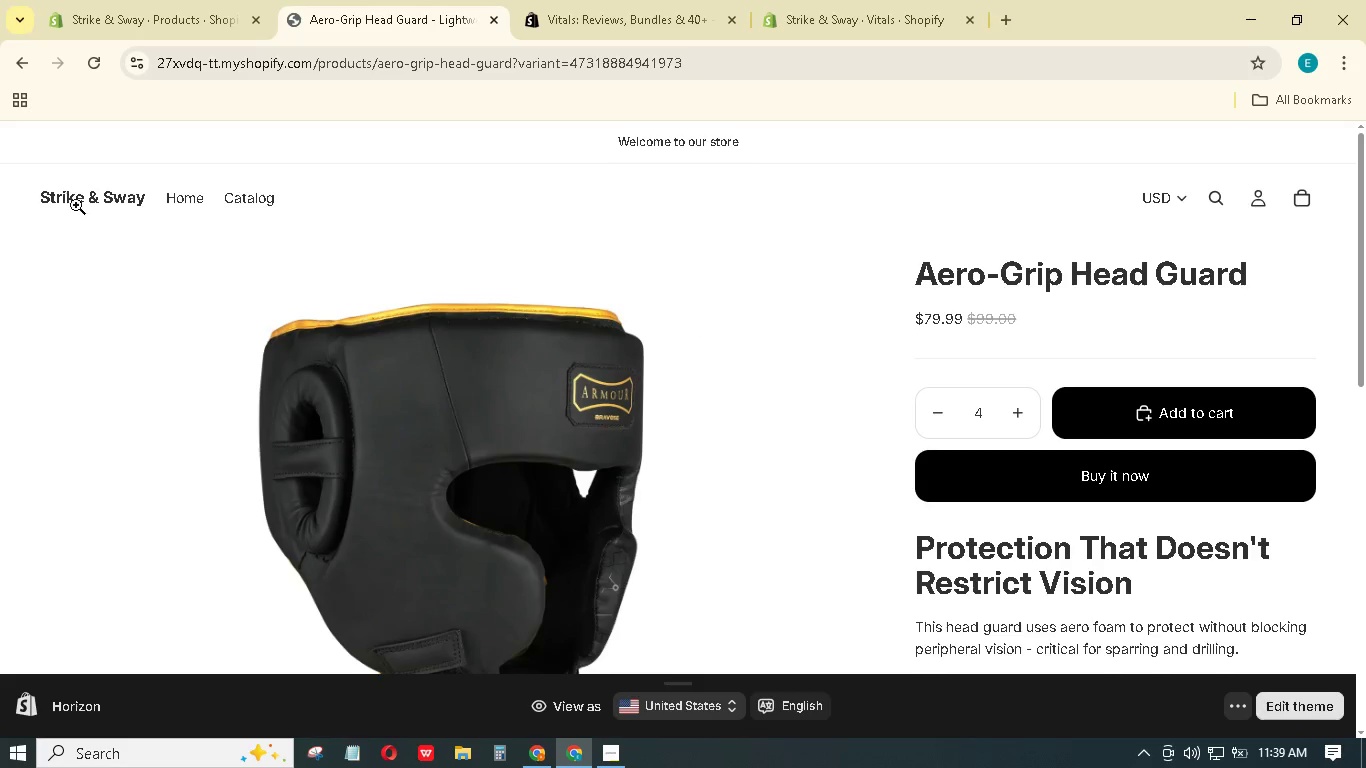 
scroll: coordinate [333, 325], scroll_direction: down, amount: 11.0
 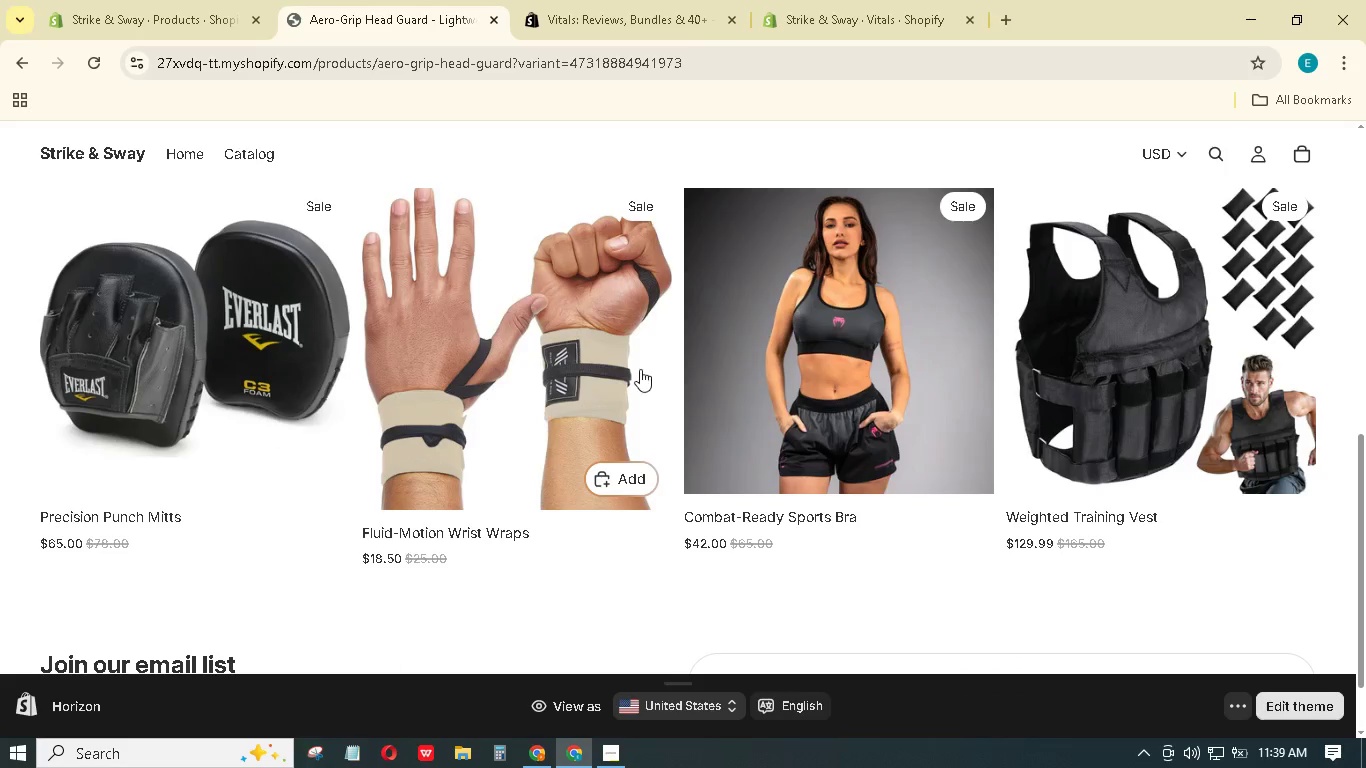 
left_click([640, 368])
 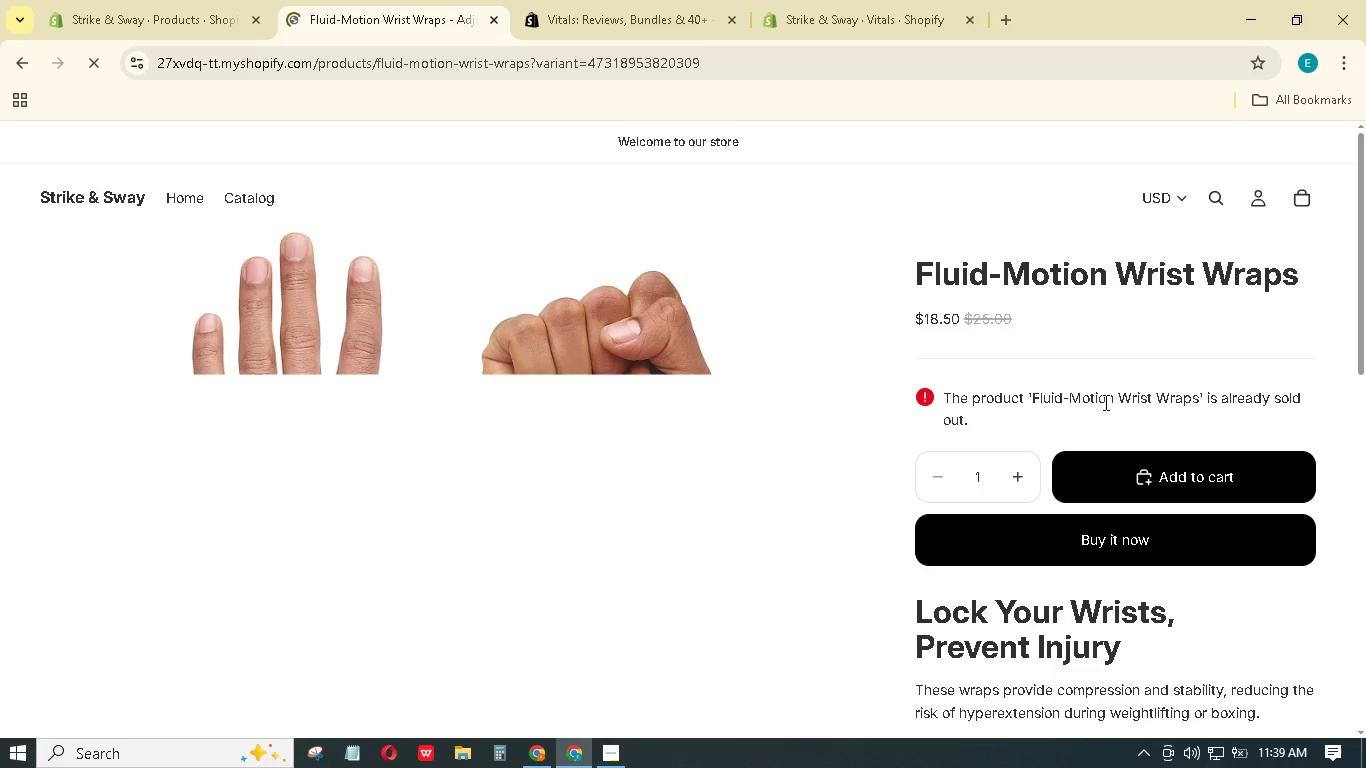 
wait(10.77)
 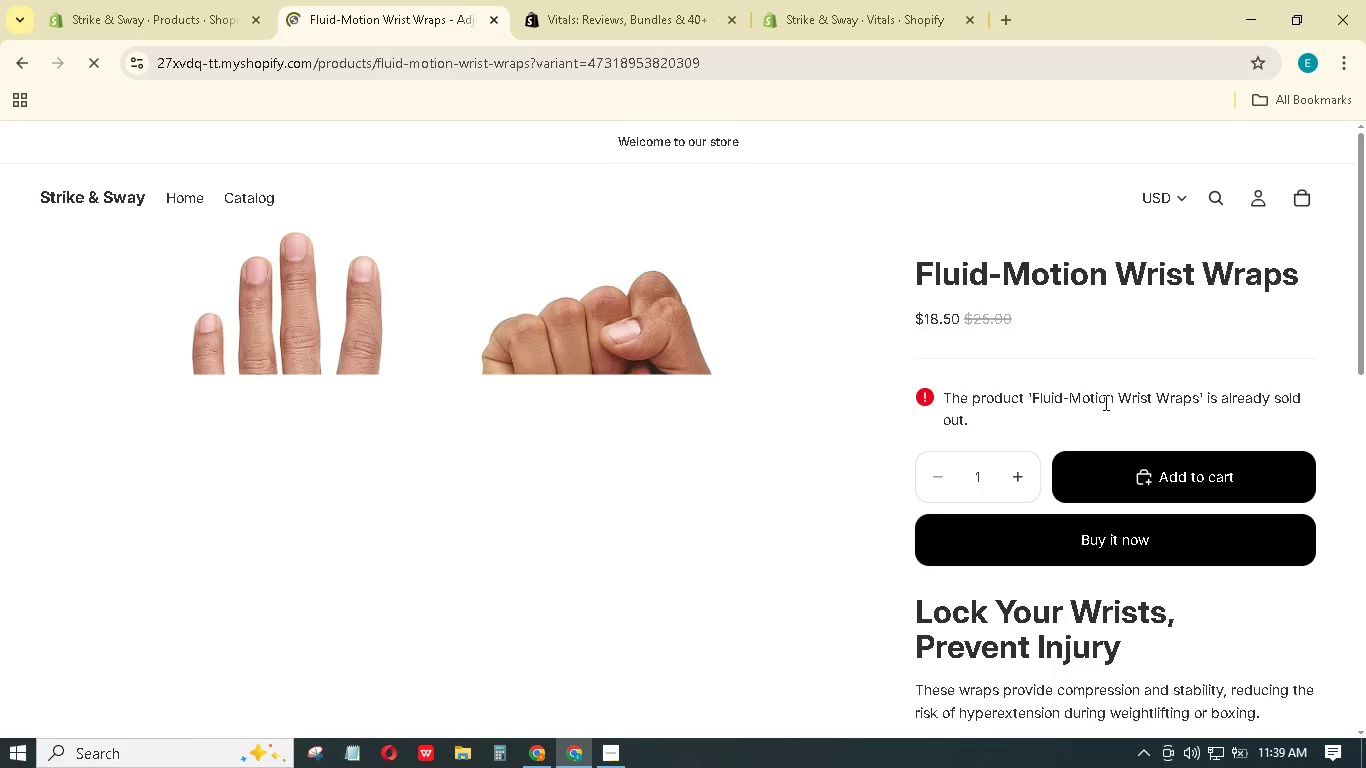 
scroll: coordinate [1086, 374], scroll_direction: down, amount: 7.0
 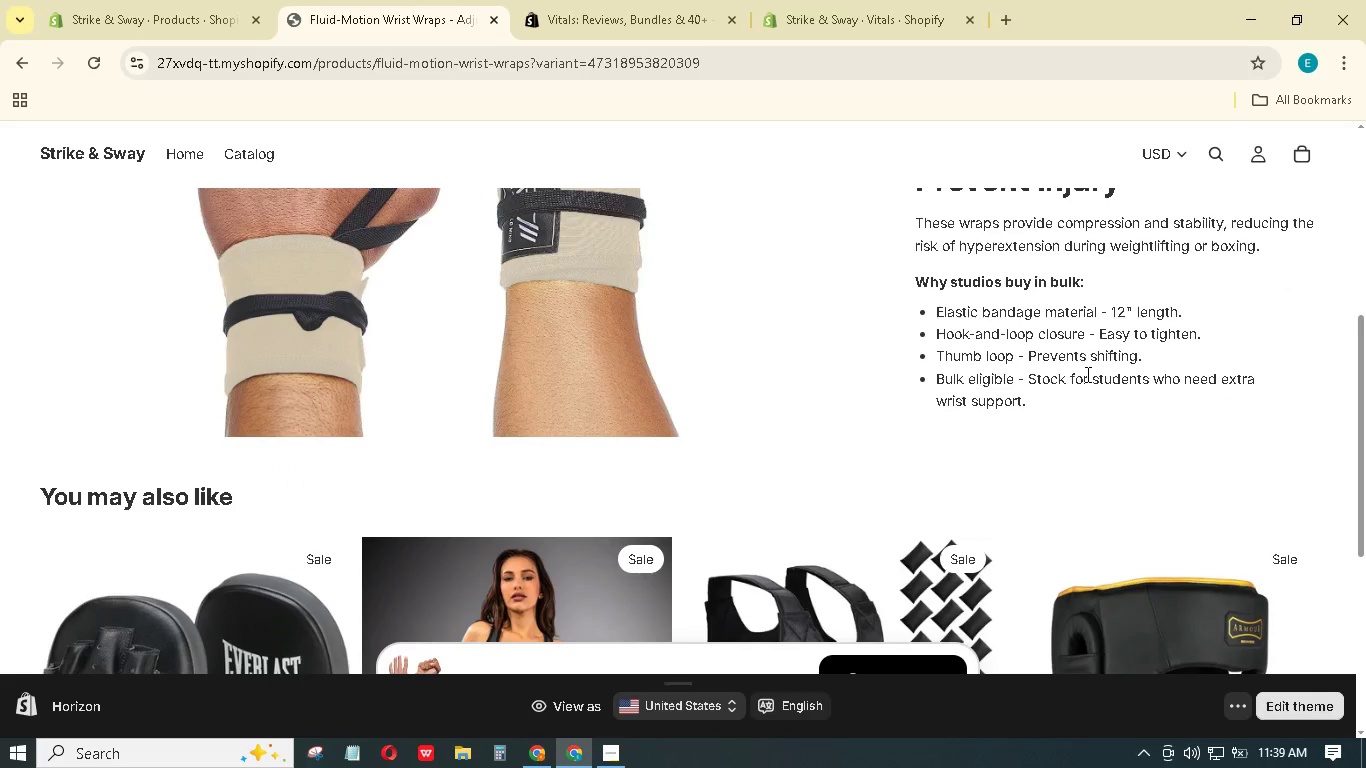 
scroll: coordinate [1085, 373], scroll_direction: up, amount: 5.0
 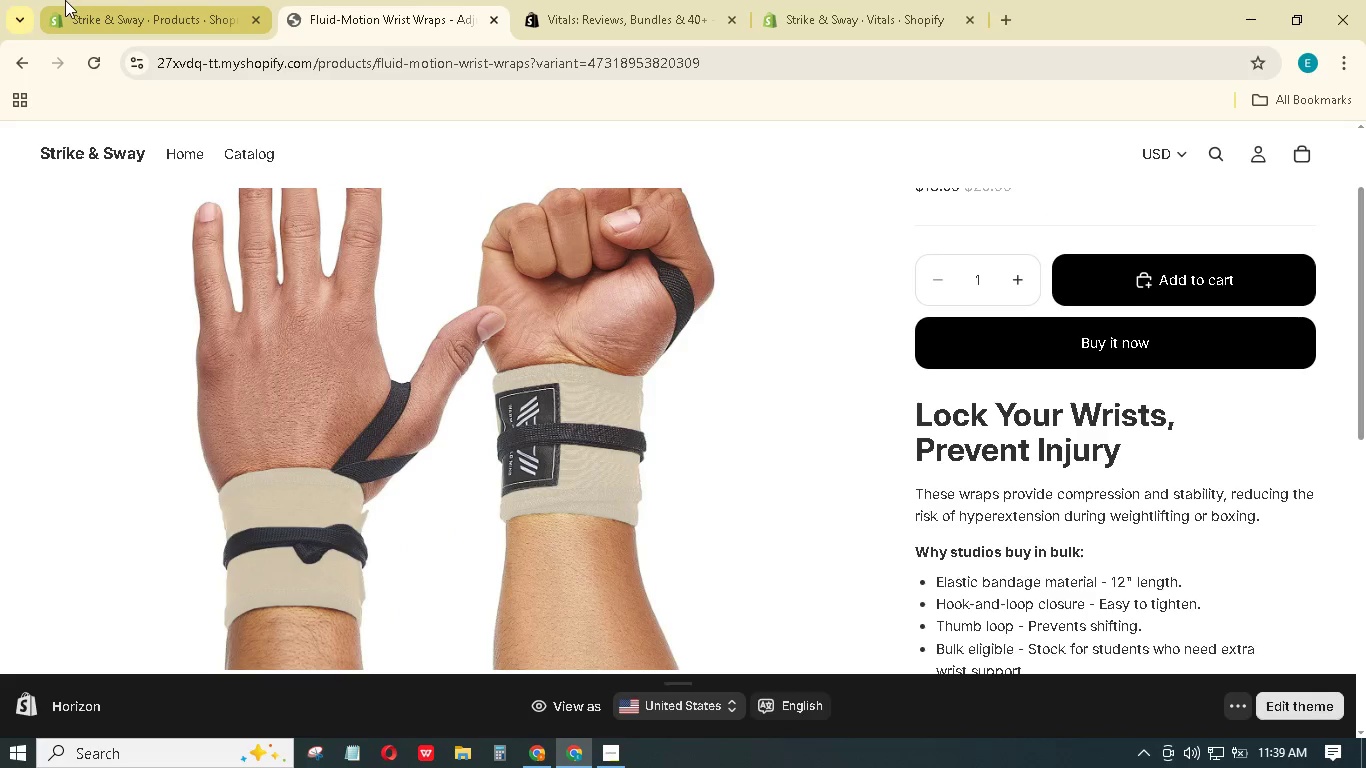 
left_click([102, 0])
 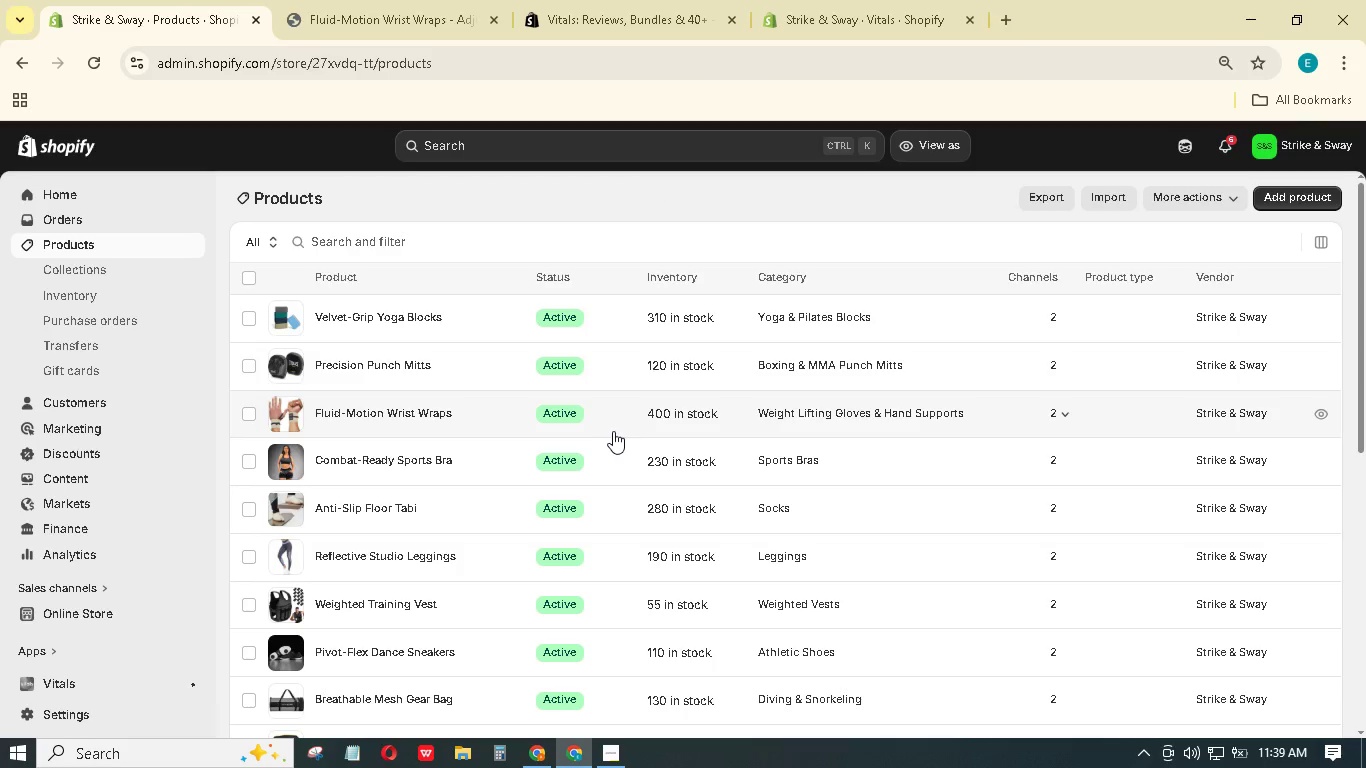 
scroll: coordinate [611, 432], scroll_direction: down, amount: 7.0
 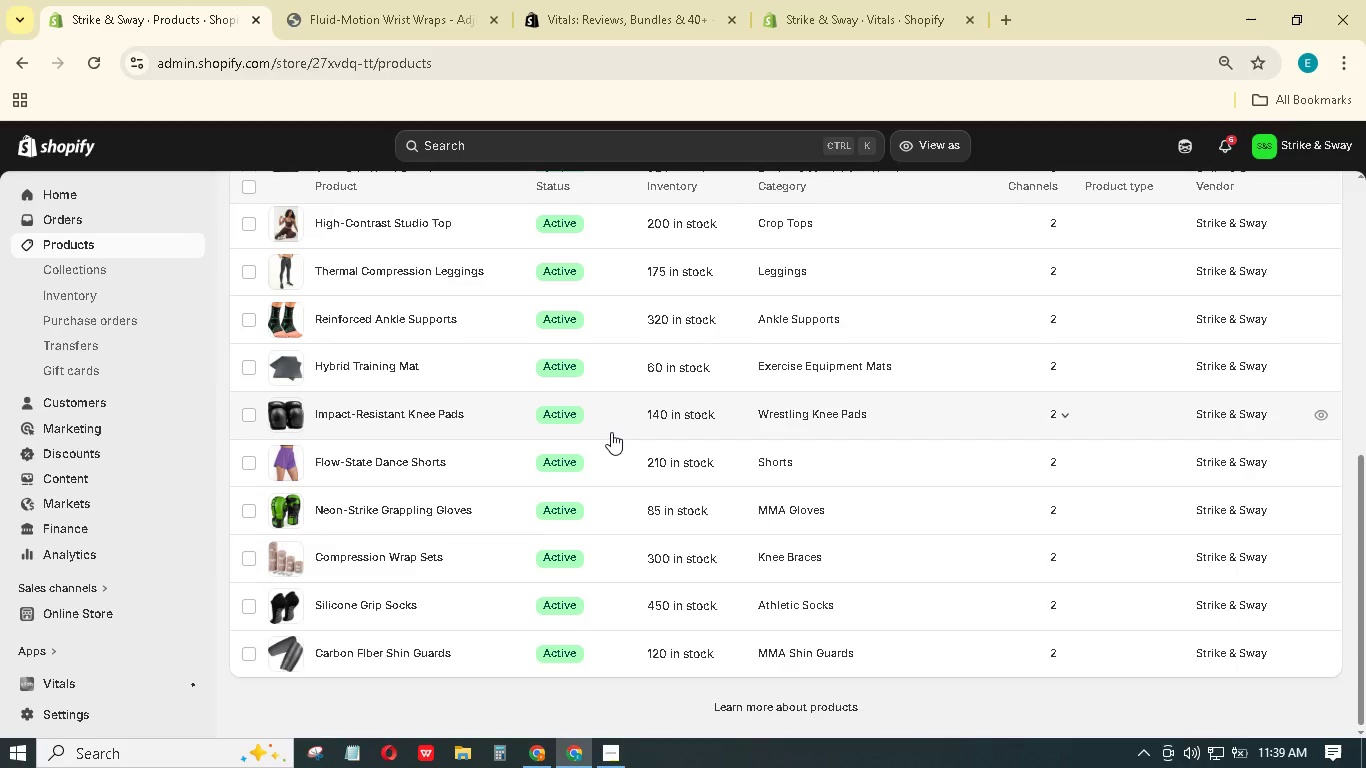 
scroll: coordinate [611, 432], scroll_direction: up, amount: 14.0
 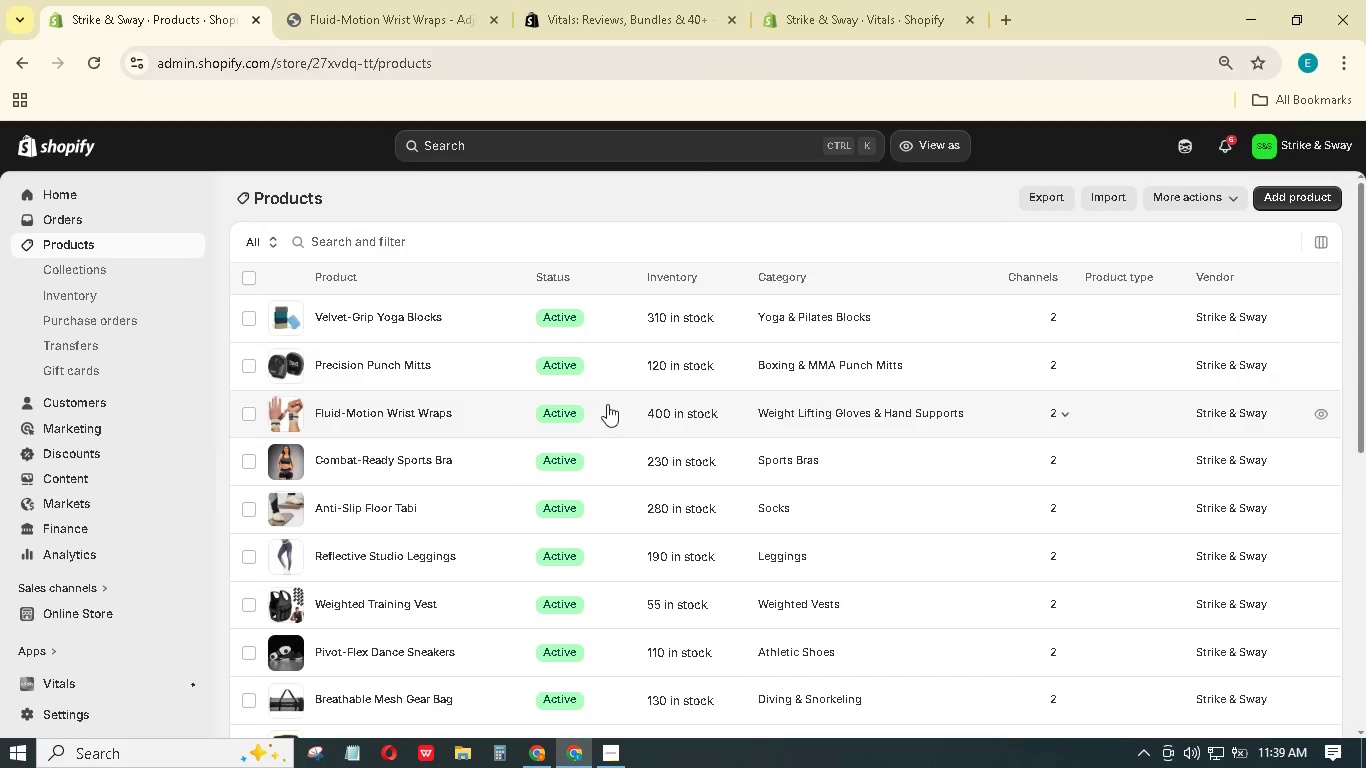 
left_click([882, 0])
 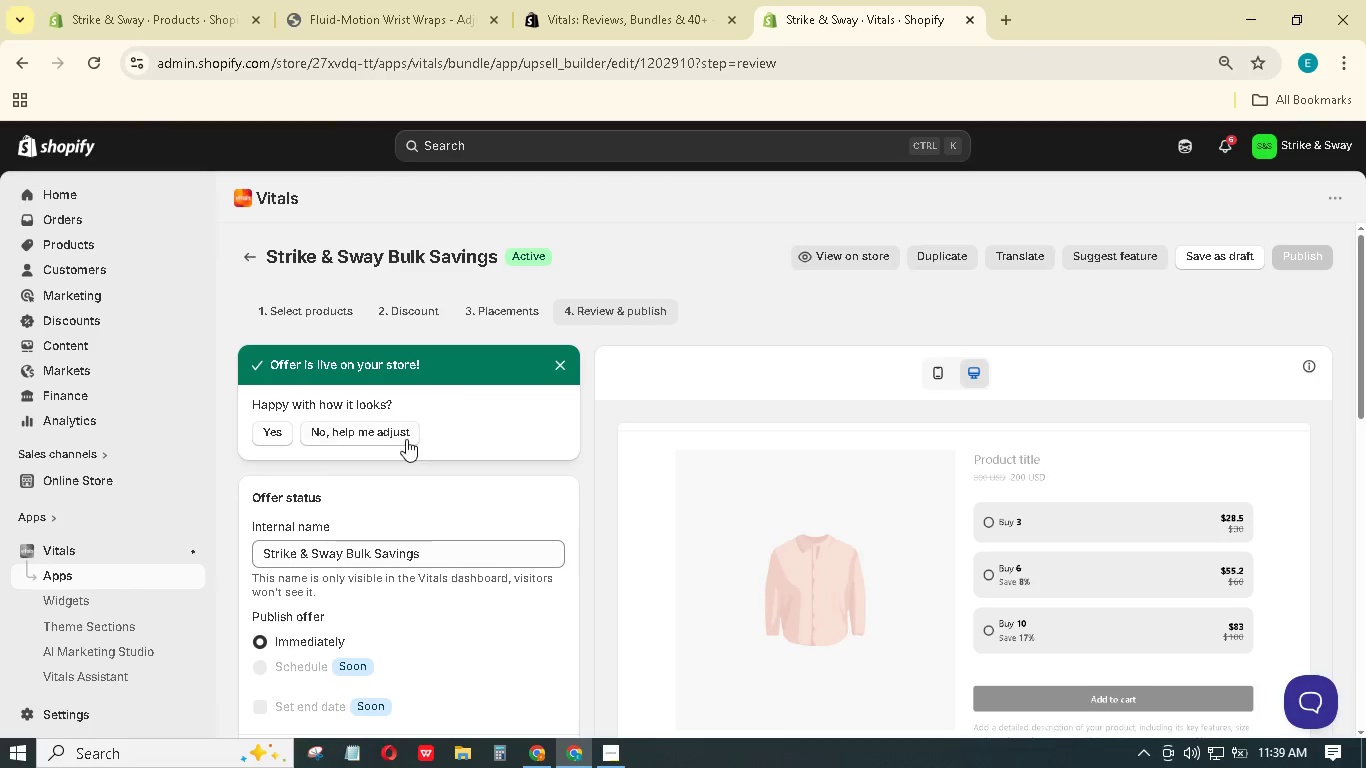 
scroll: coordinate [405, 437], scroll_direction: down, amount: 12.0
 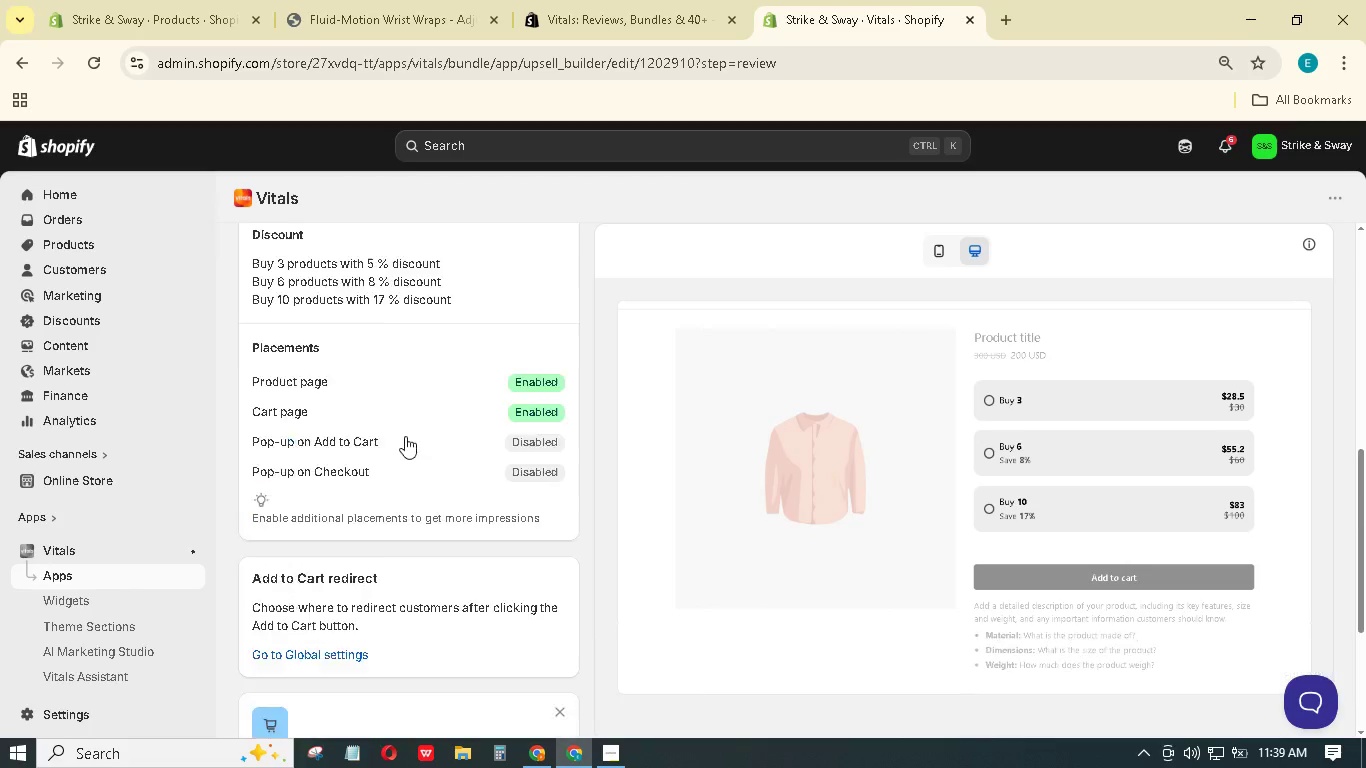 
scroll: coordinate [407, 432], scroll_direction: up, amount: 24.0
 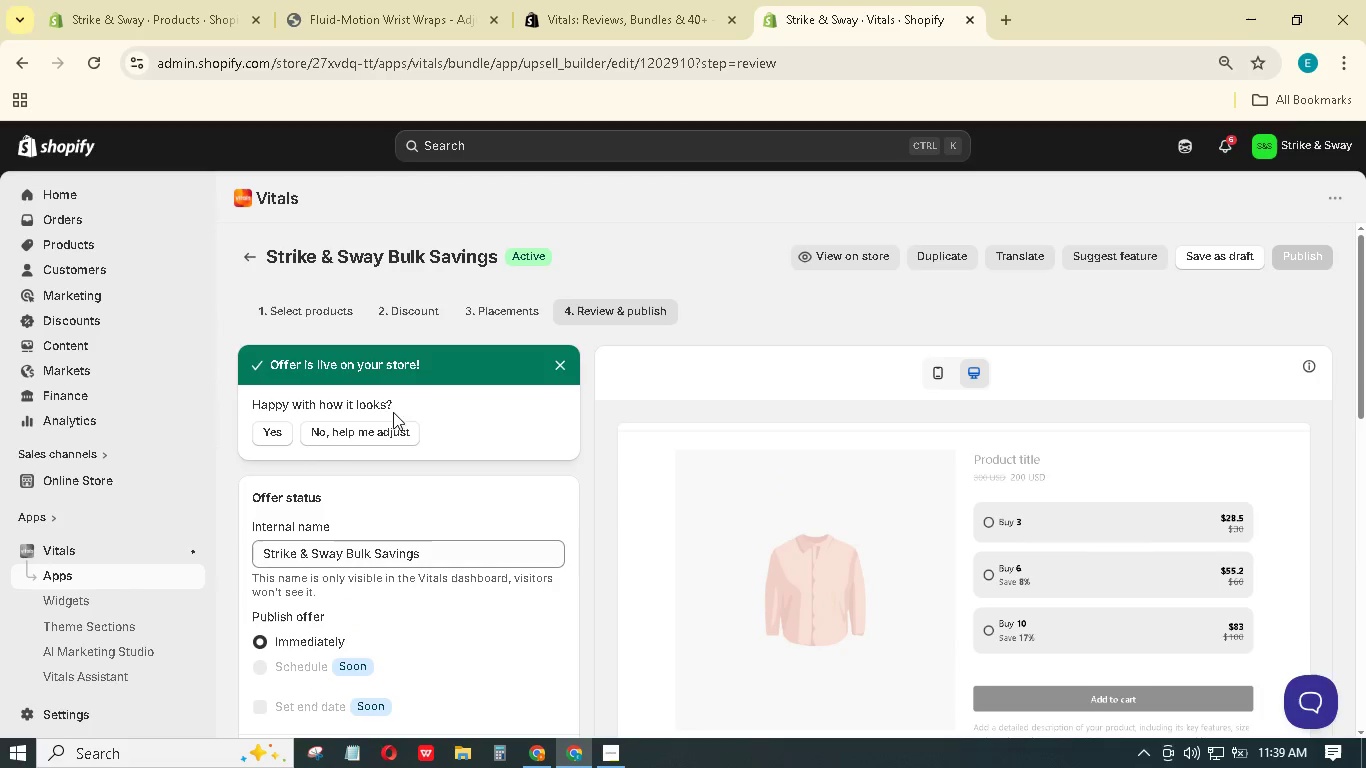 
wait(5.87)
 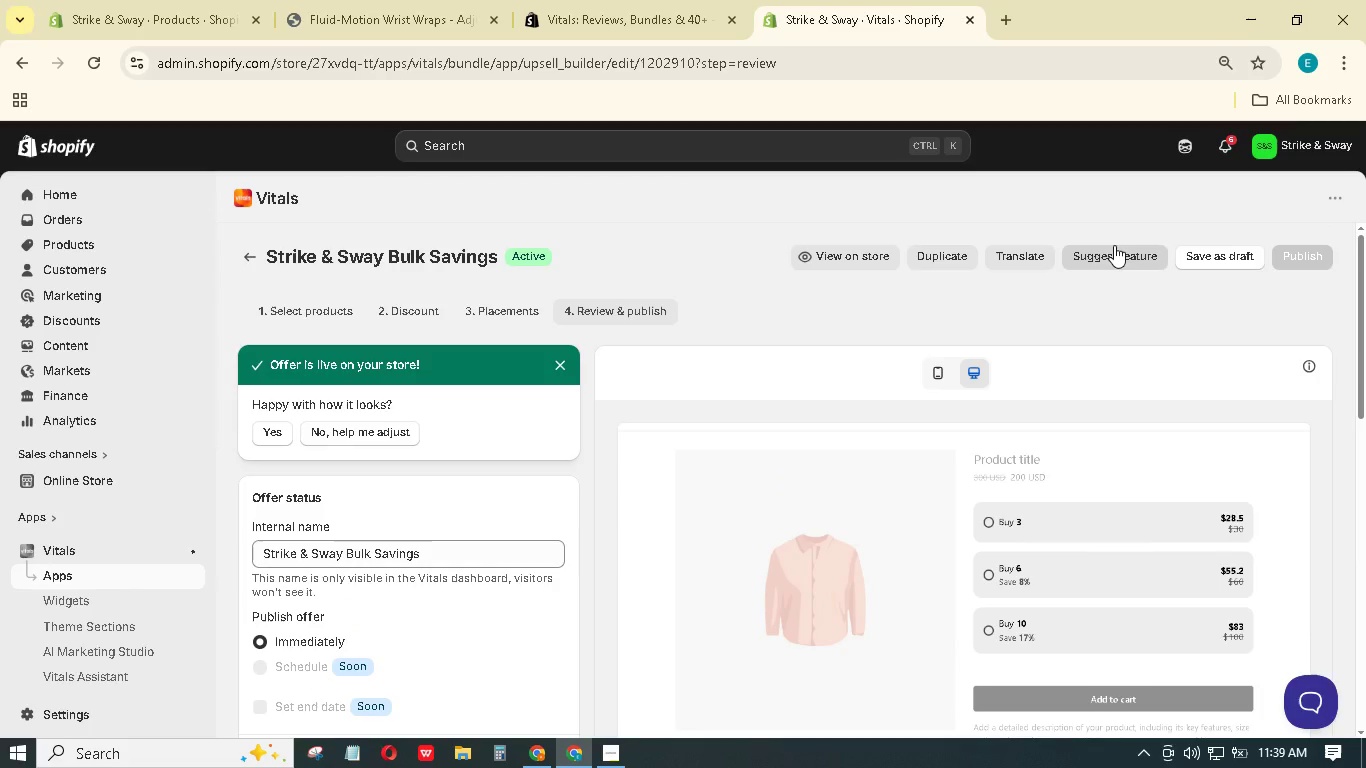 
left_click([323, 428])
 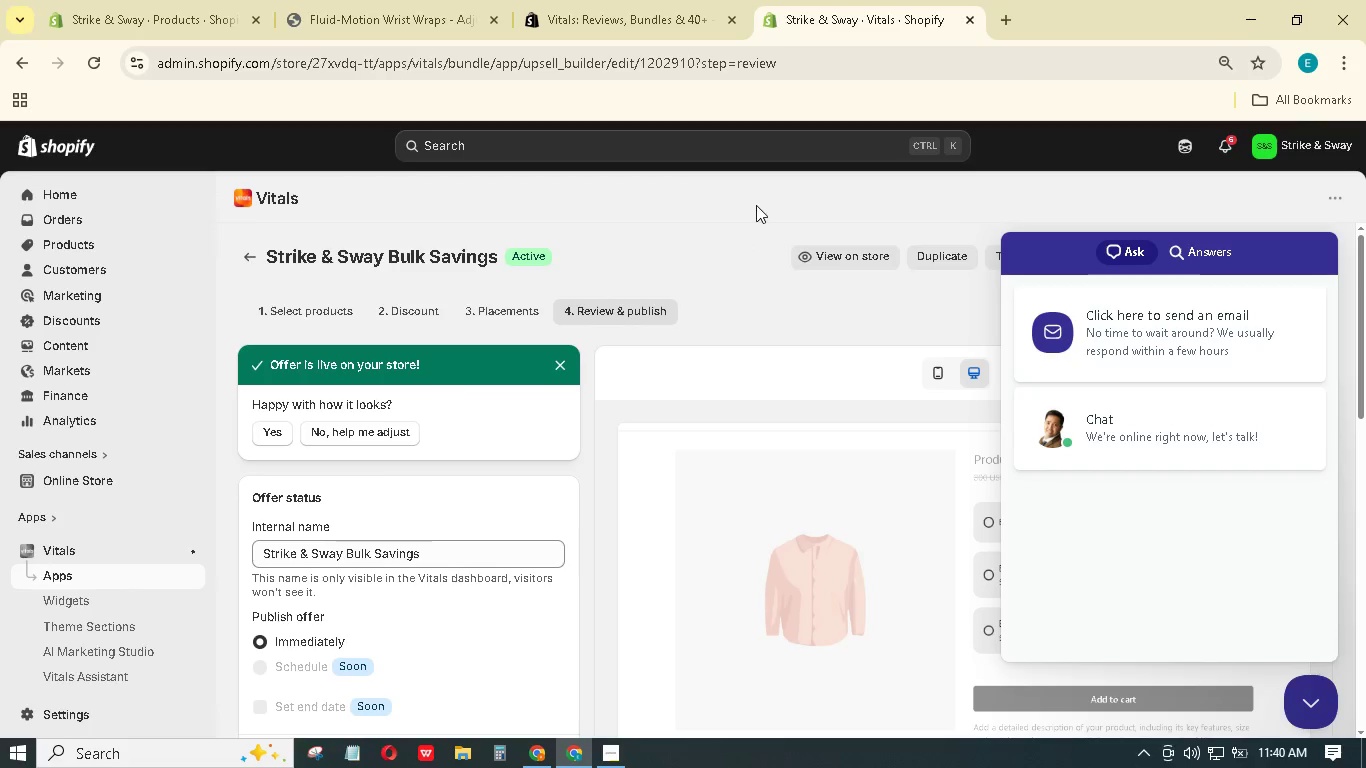 
wait(6.62)
 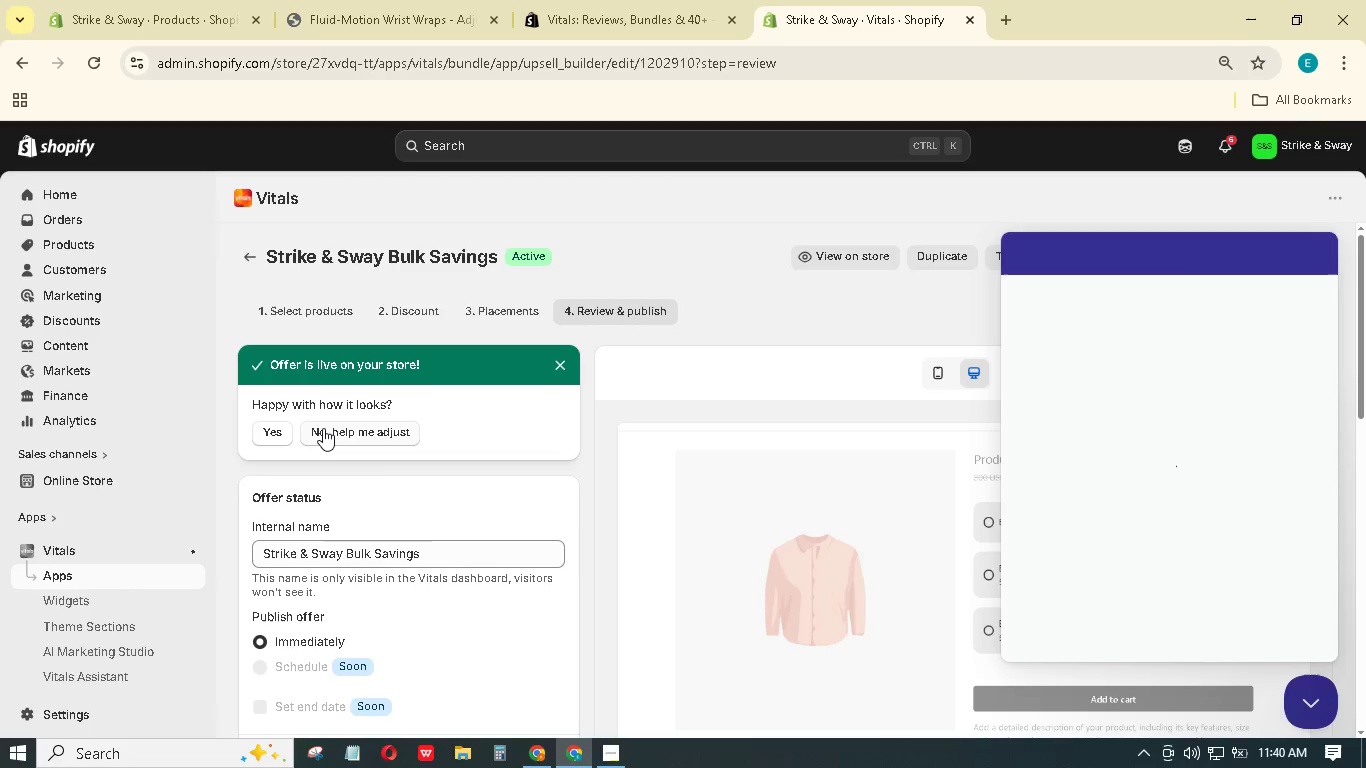 
left_click([1310, 709])
 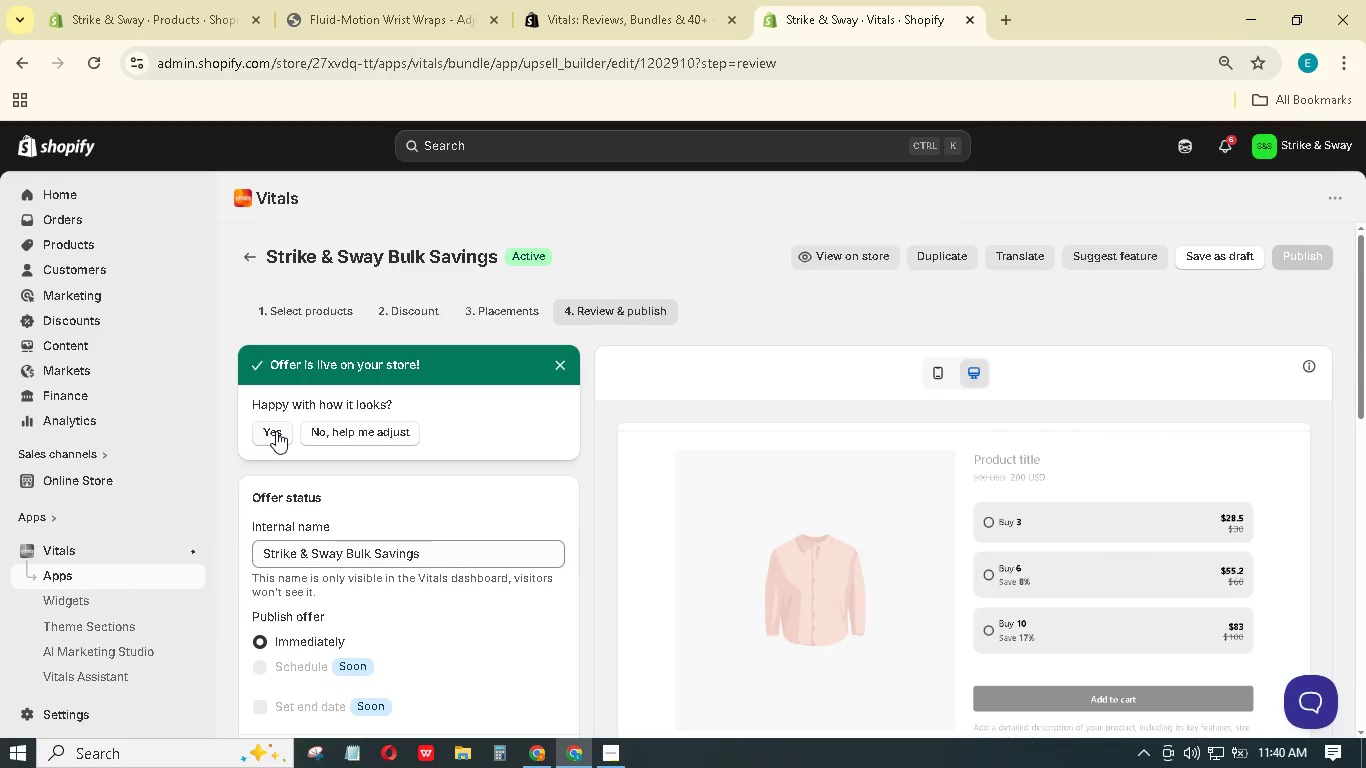 
left_click([276, 431])
 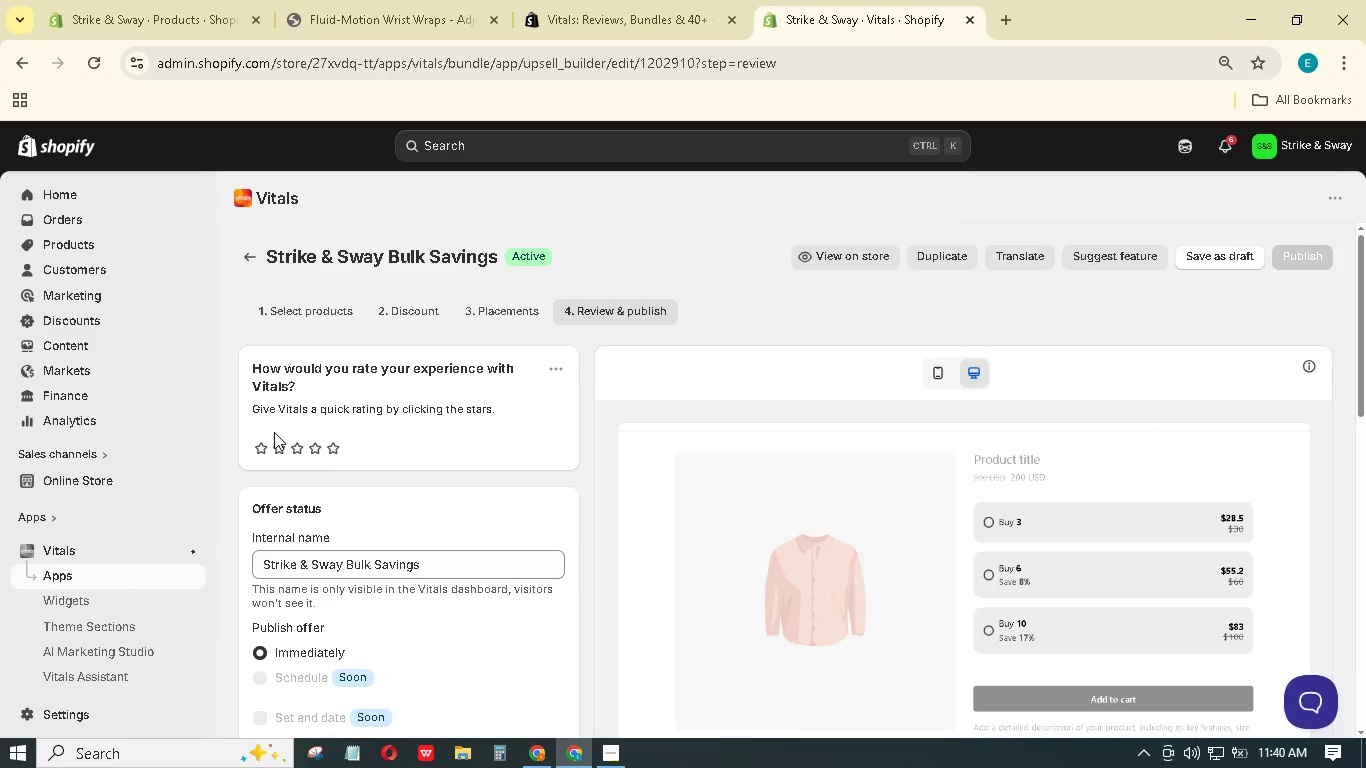 
scroll: coordinate [323, 498], scroll_direction: down, amount: 11.0
 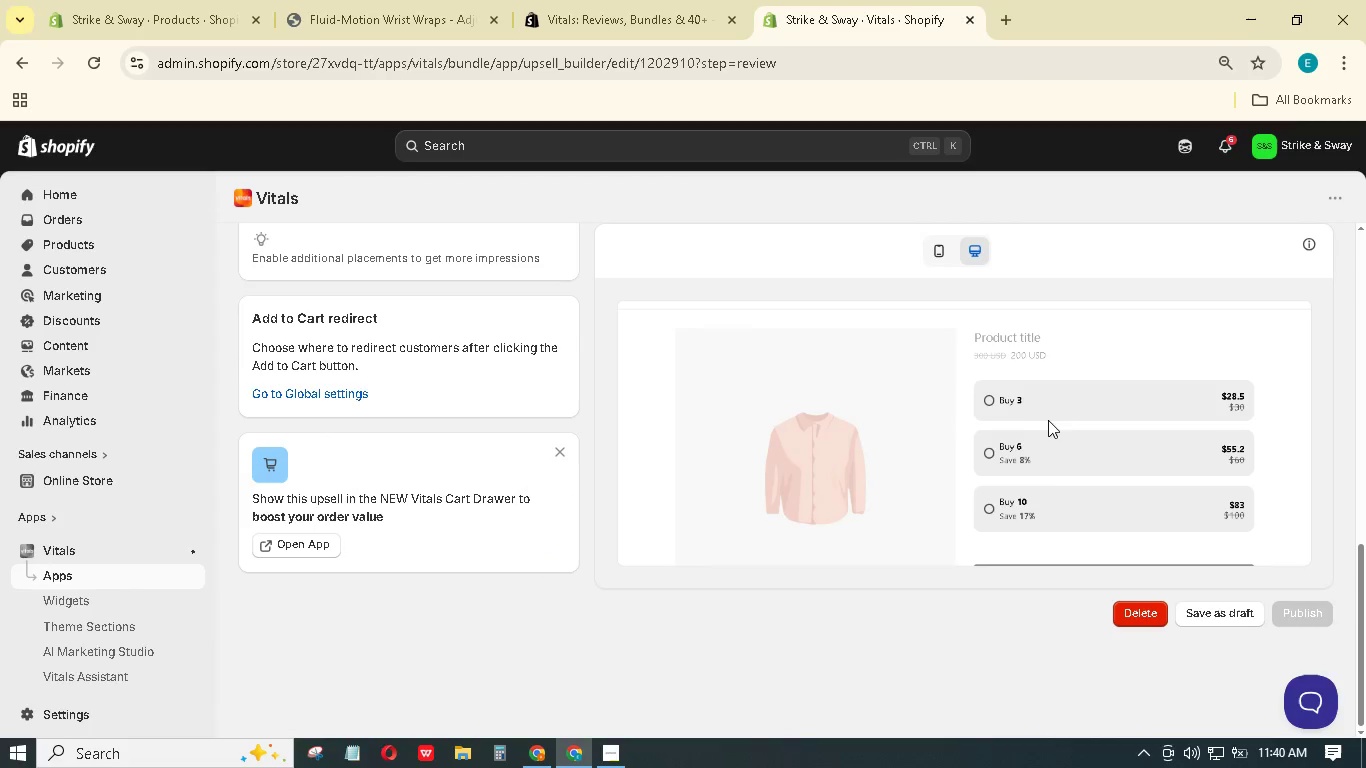 
double_click([1236, 612])
 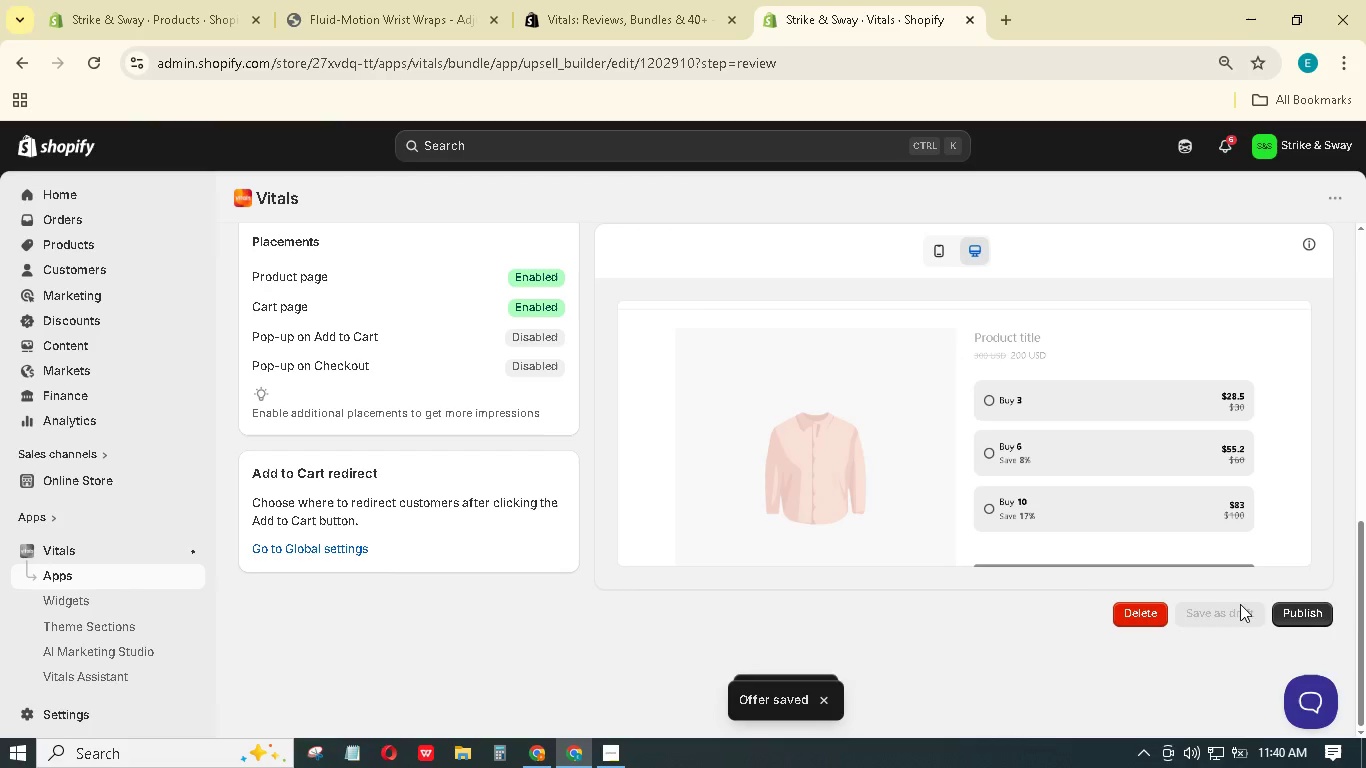 
left_click([1288, 616])
 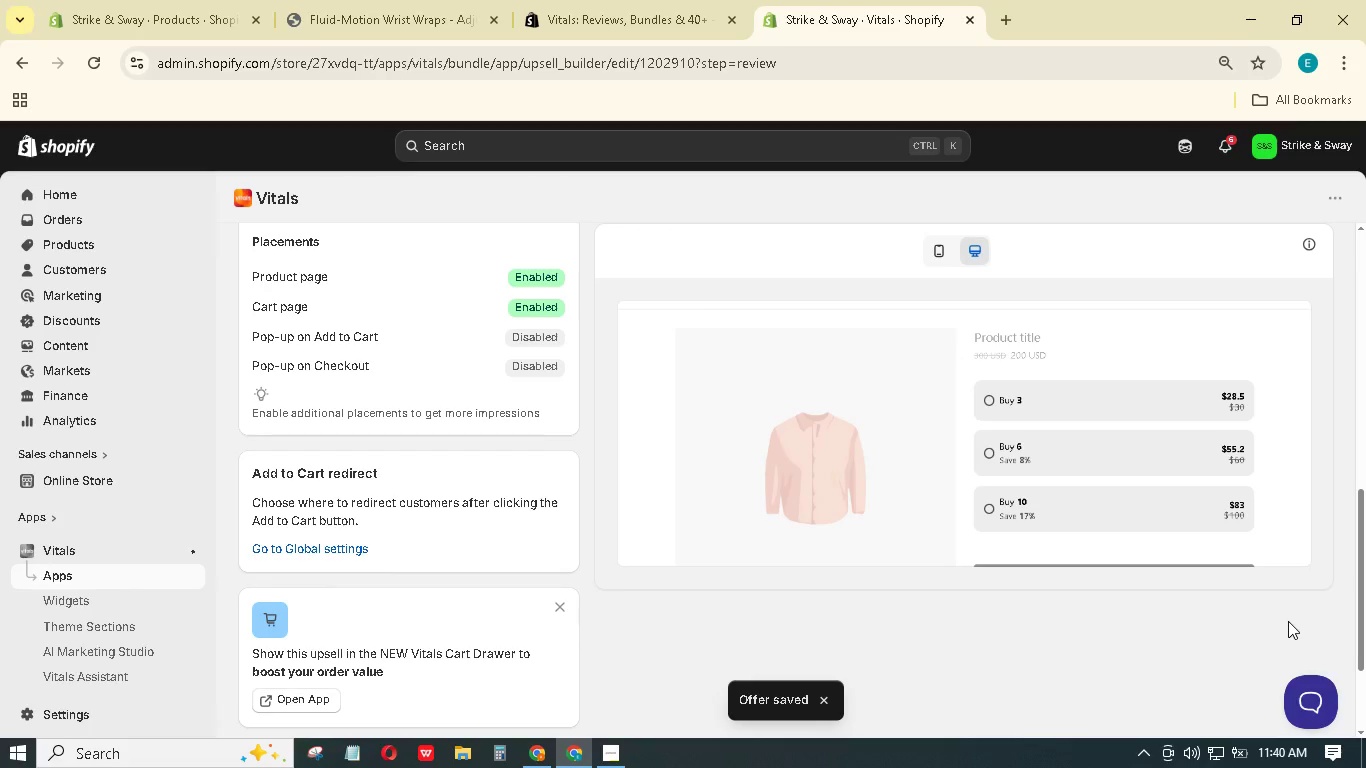 
scroll: coordinate [338, 511], scroll_direction: up, amount: 30.0
 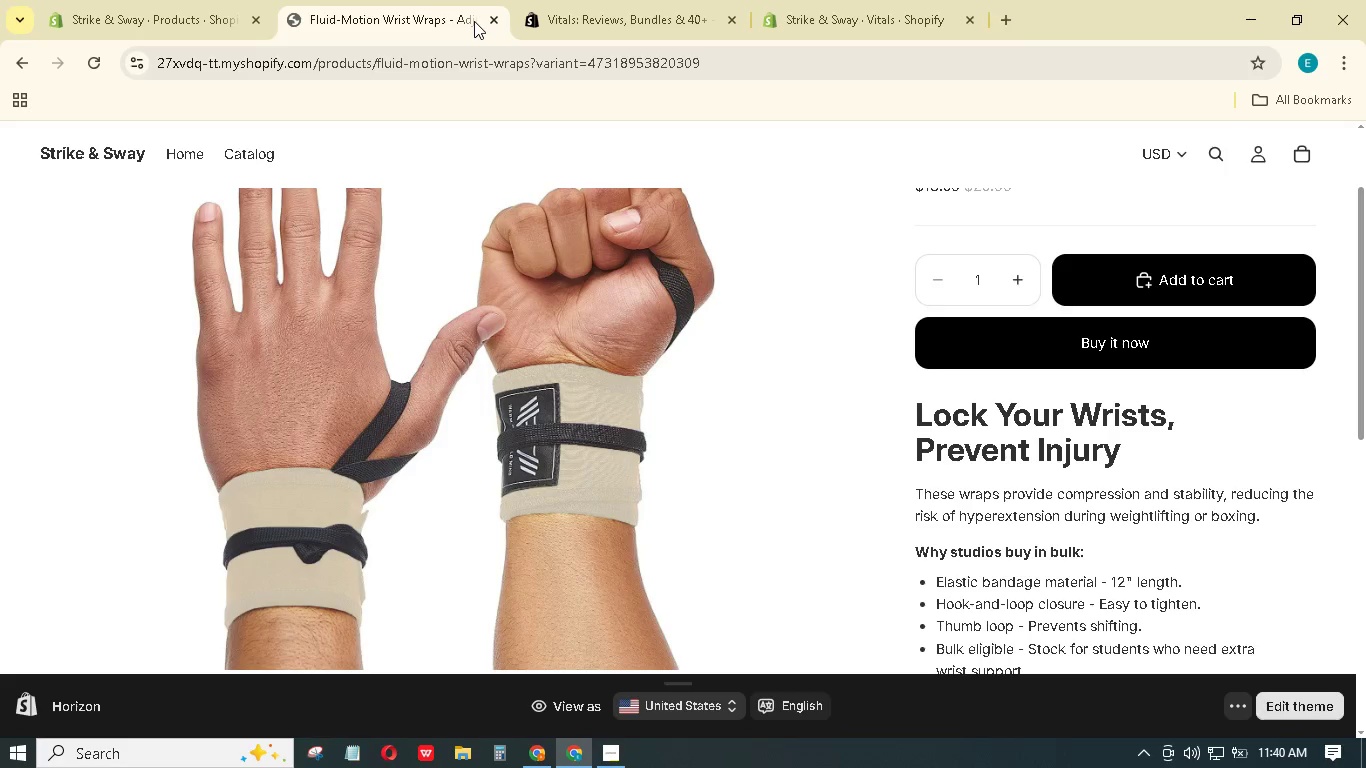 
left_click([86, 60])
 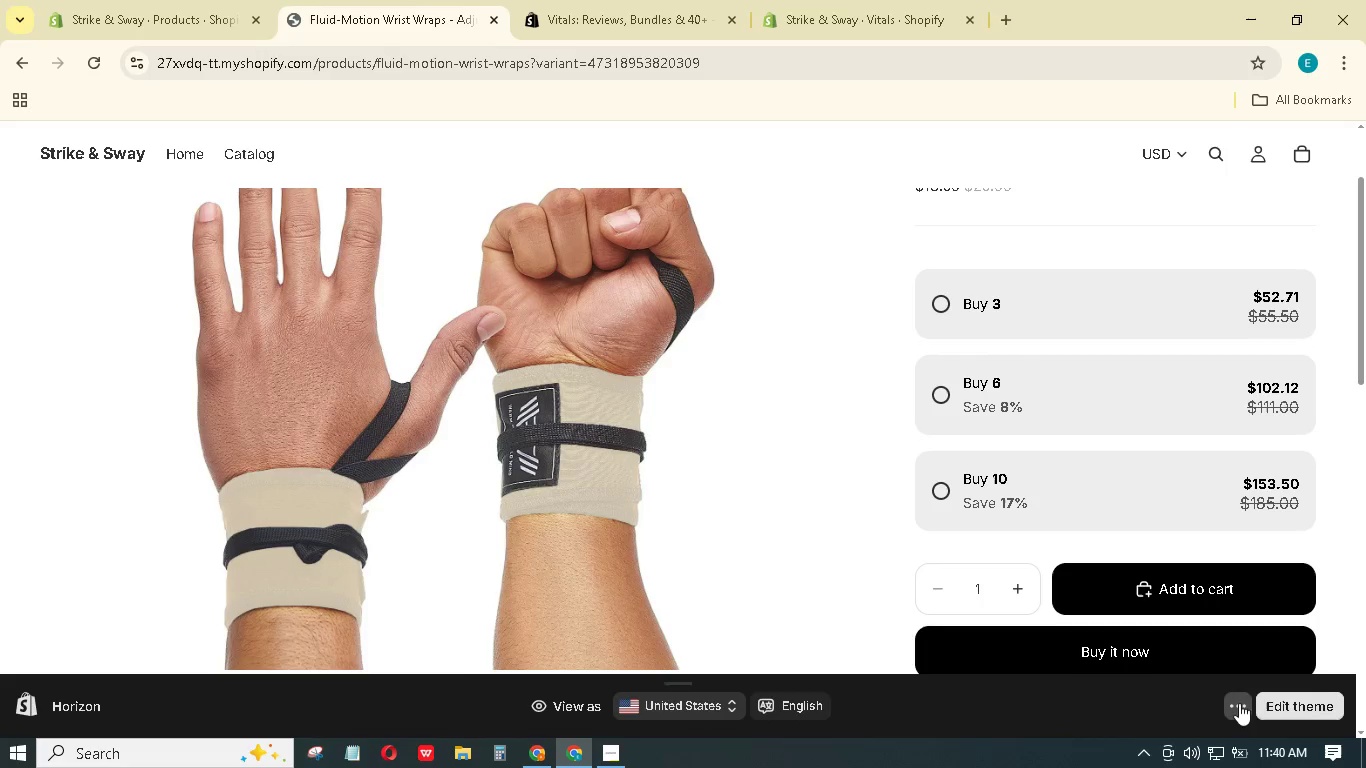 
wait(11.48)
 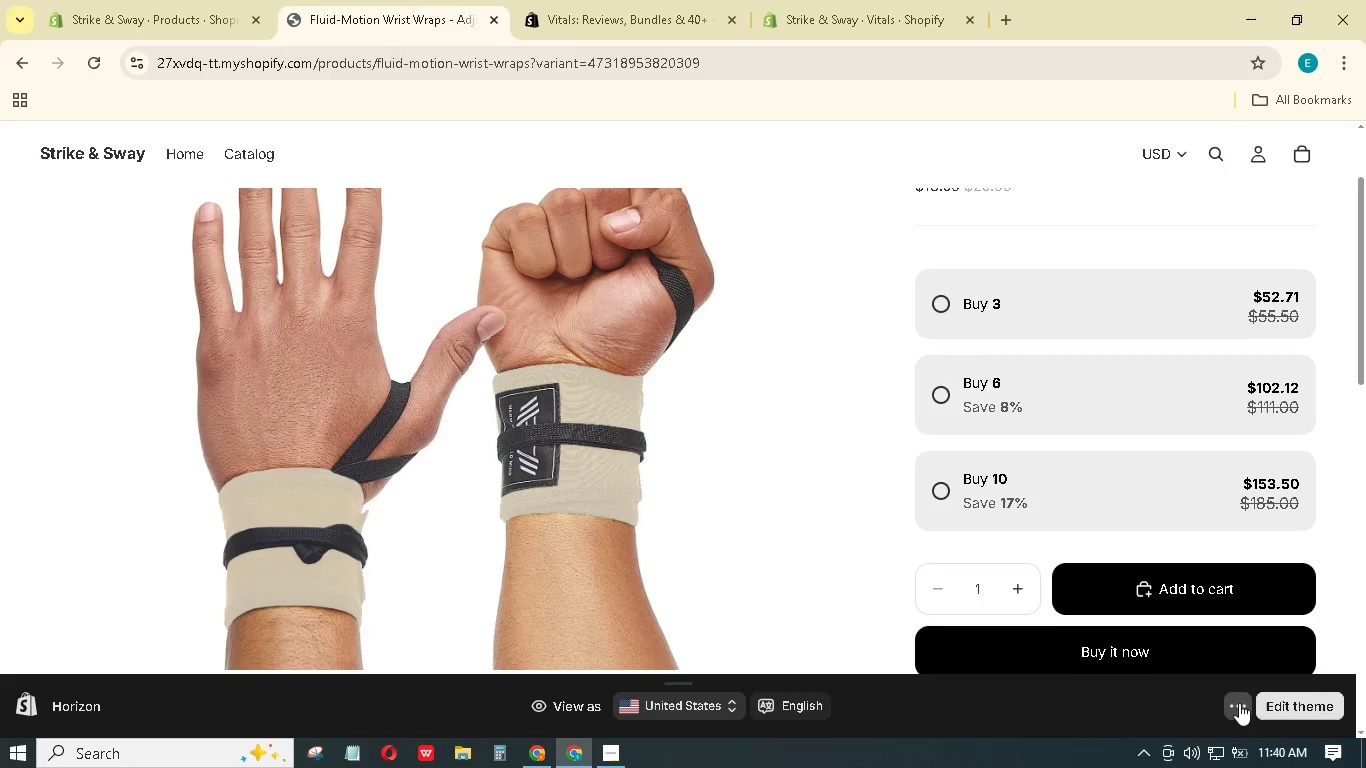 
double_click([1293, 627])
 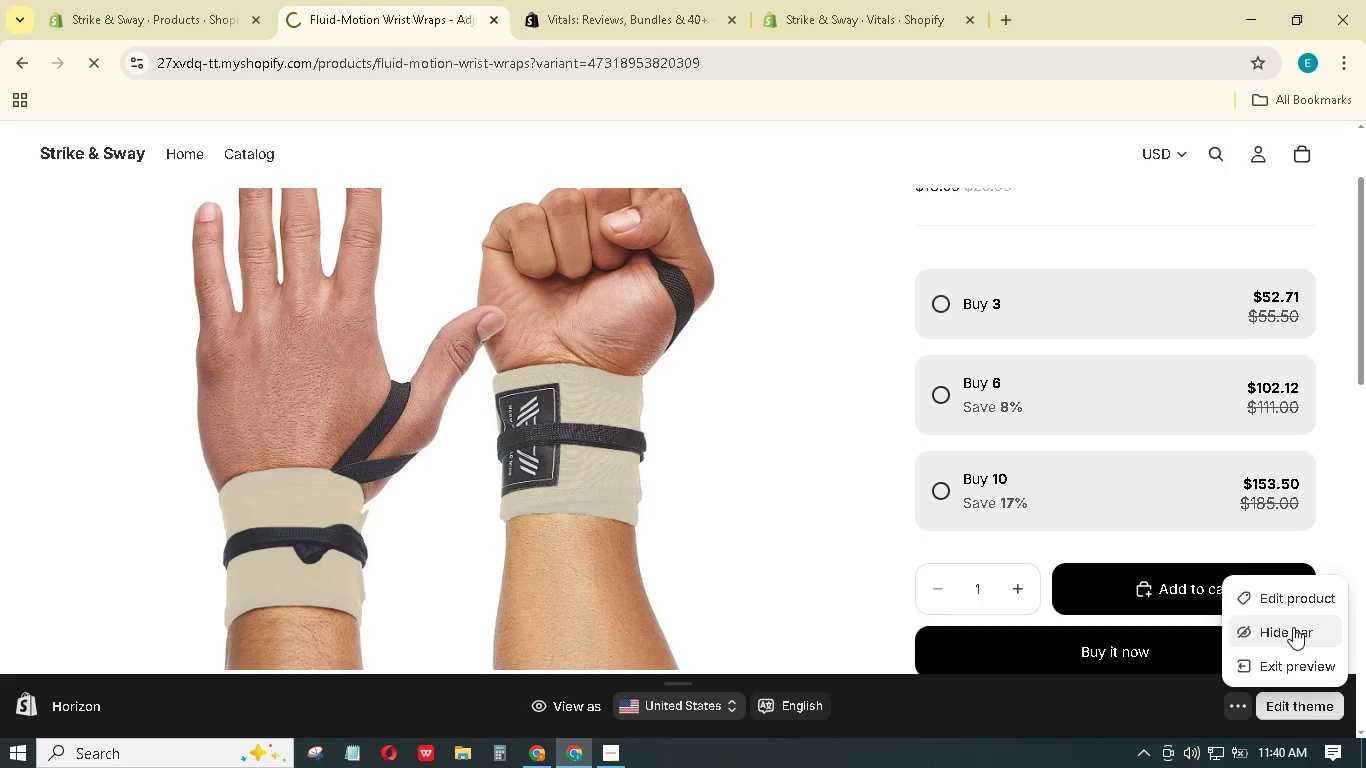 
left_click([1293, 627])
 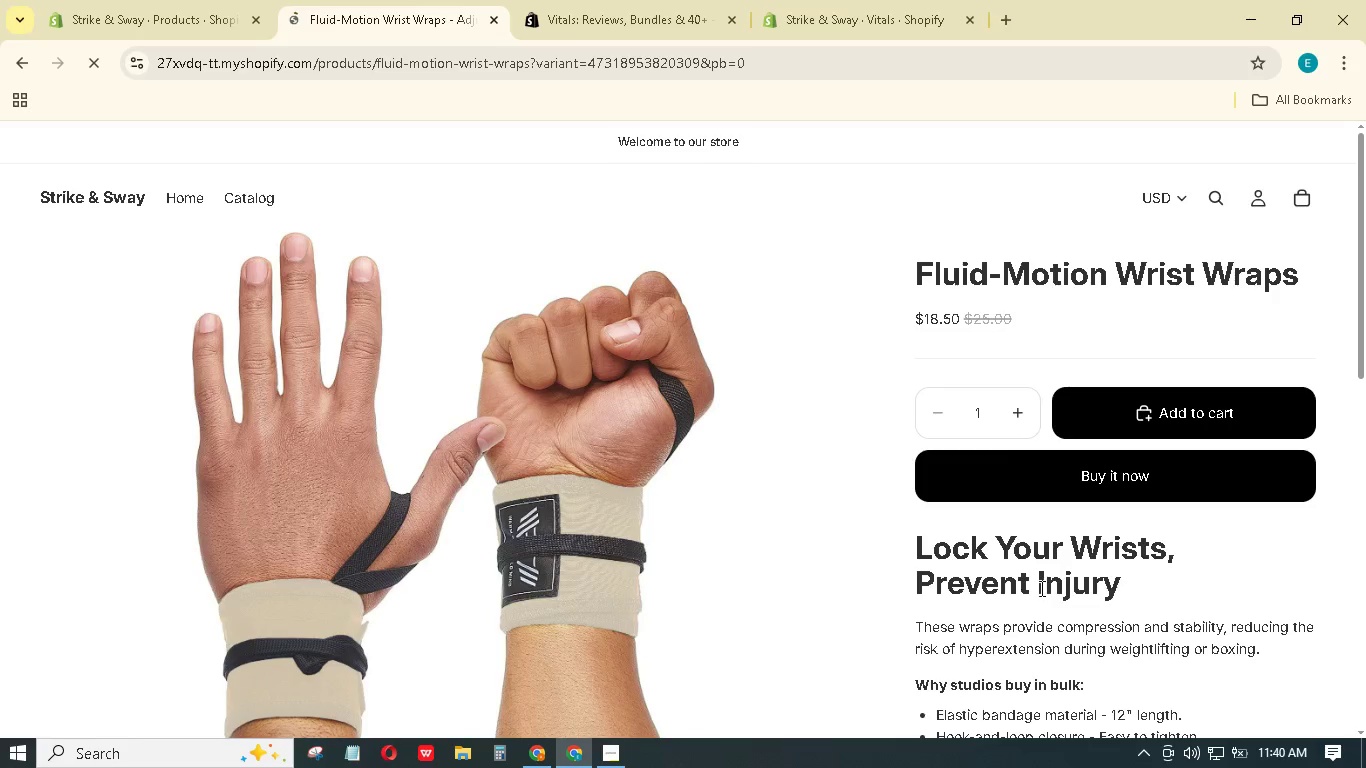 
scroll: coordinate [1039, 586], scroll_direction: down, amount: 1.0
 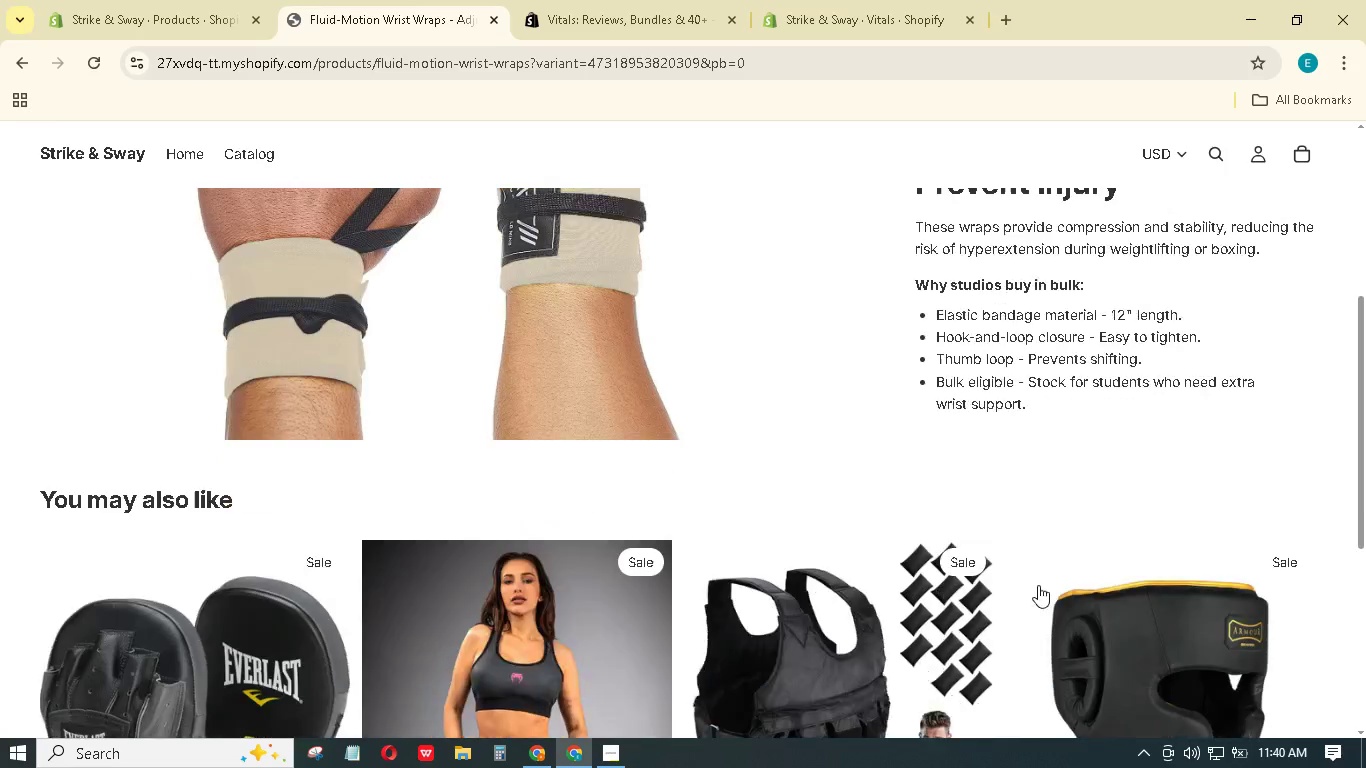 
scroll: coordinate [1038, 585], scroll_direction: up, amount: 9.0
 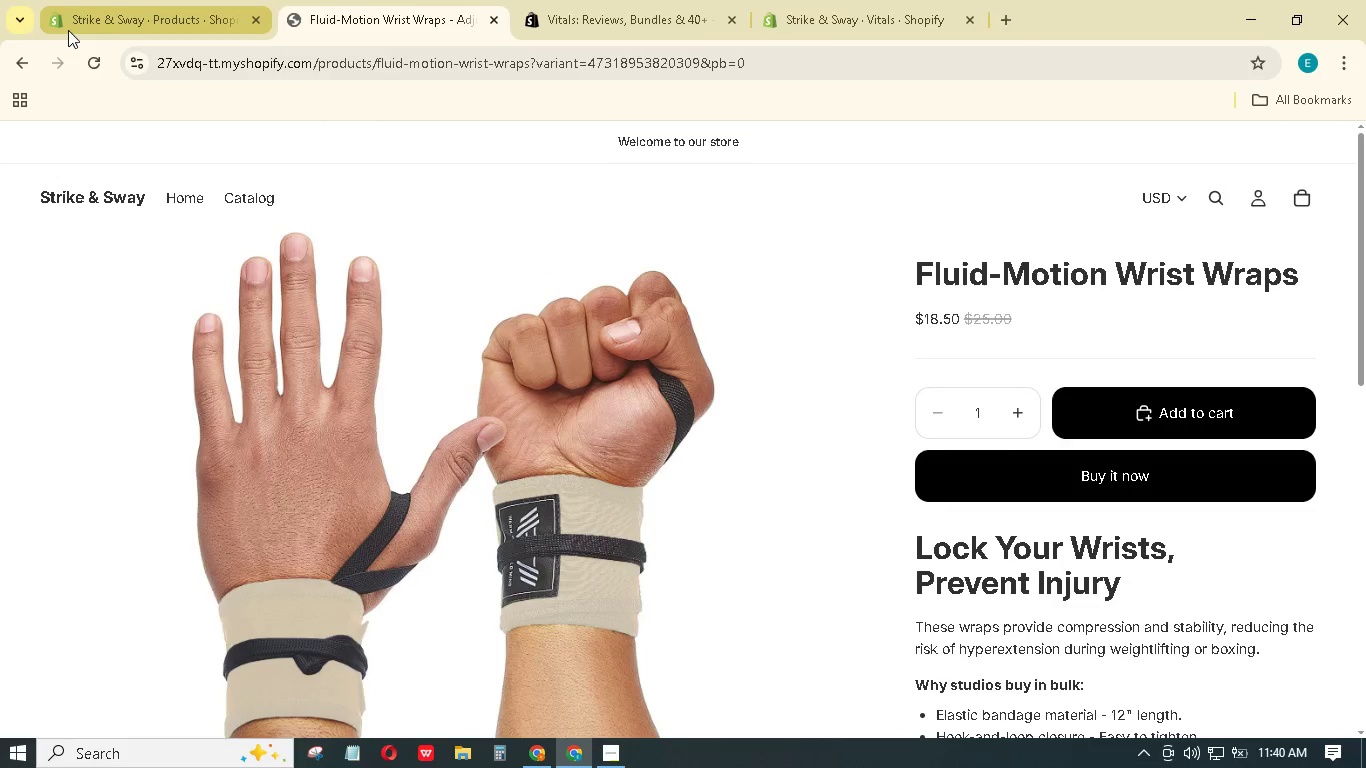 
left_click([104, 41])
 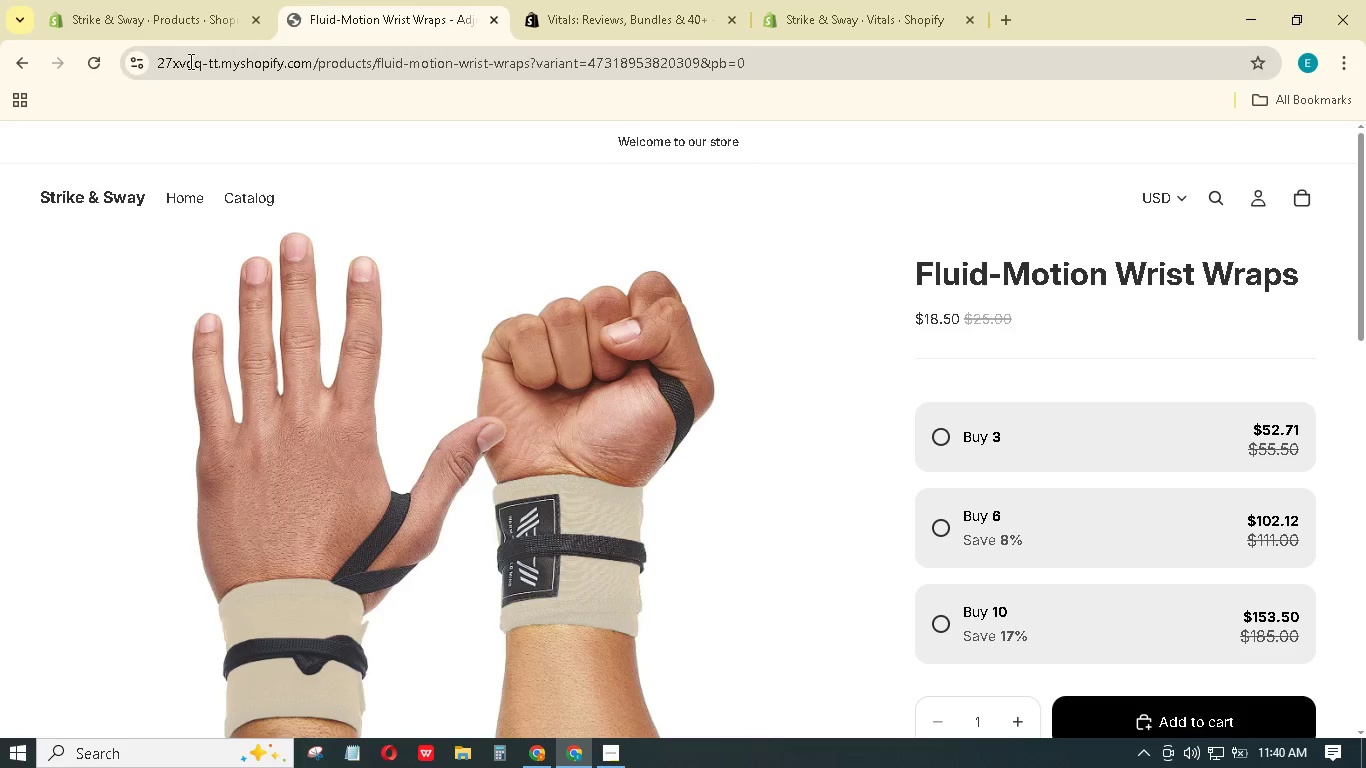 
wait(5.31)
 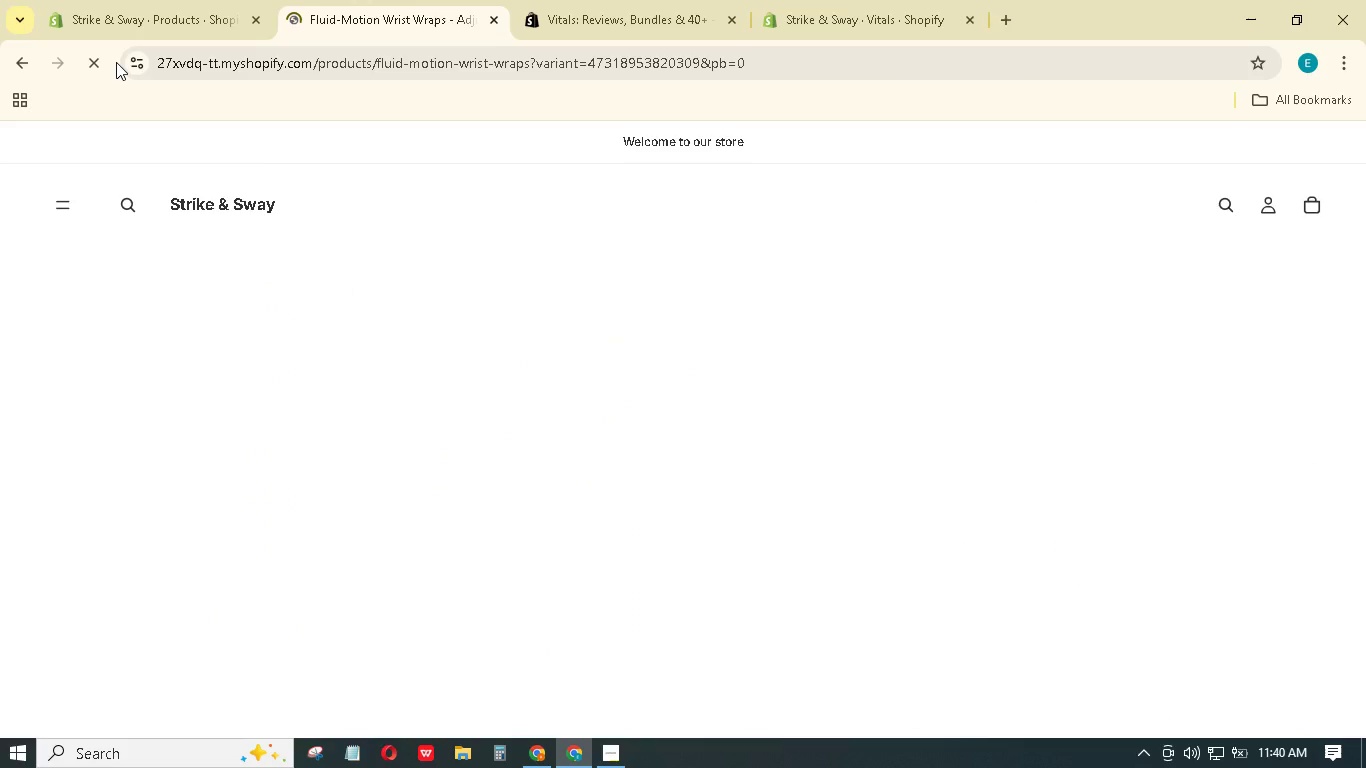 
scroll: coordinate [808, 383], scroll_direction: down, amount: 2.0
 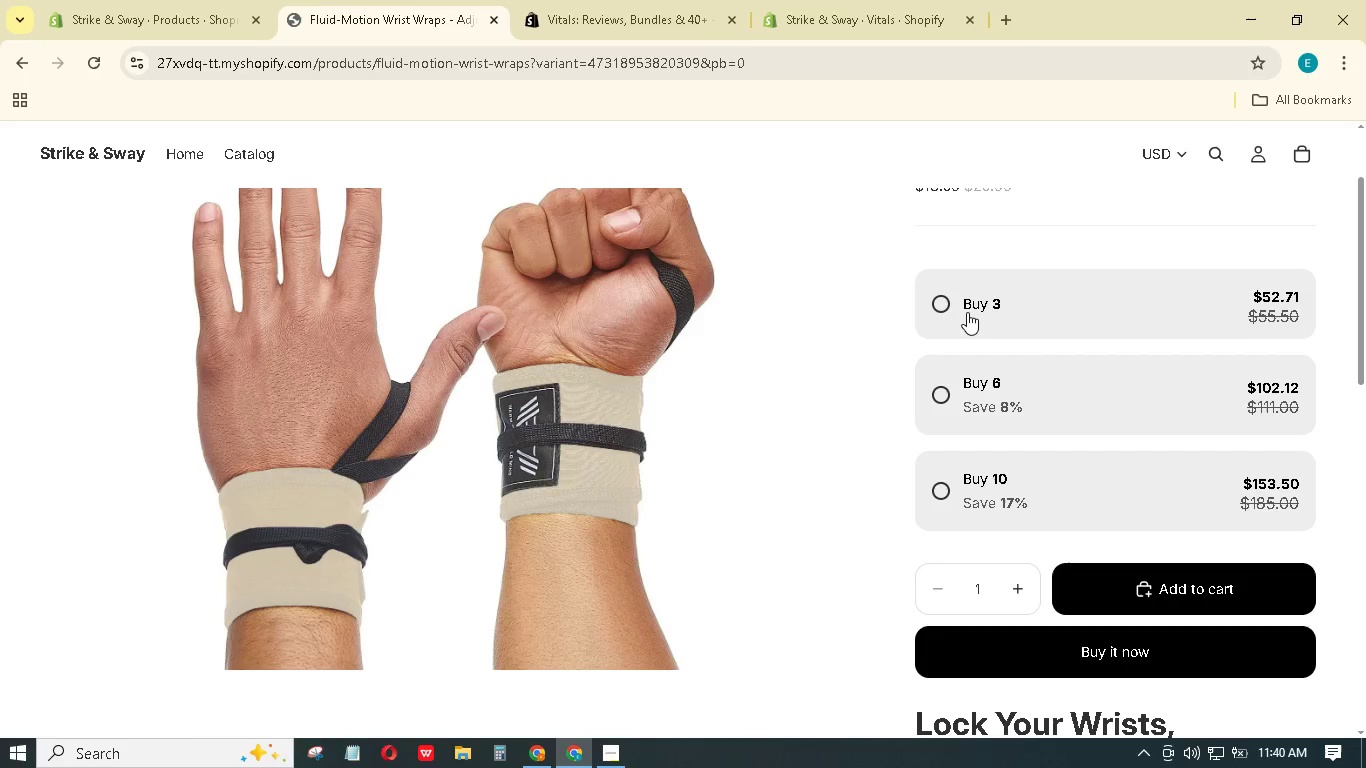 
left_click([967, 311])
 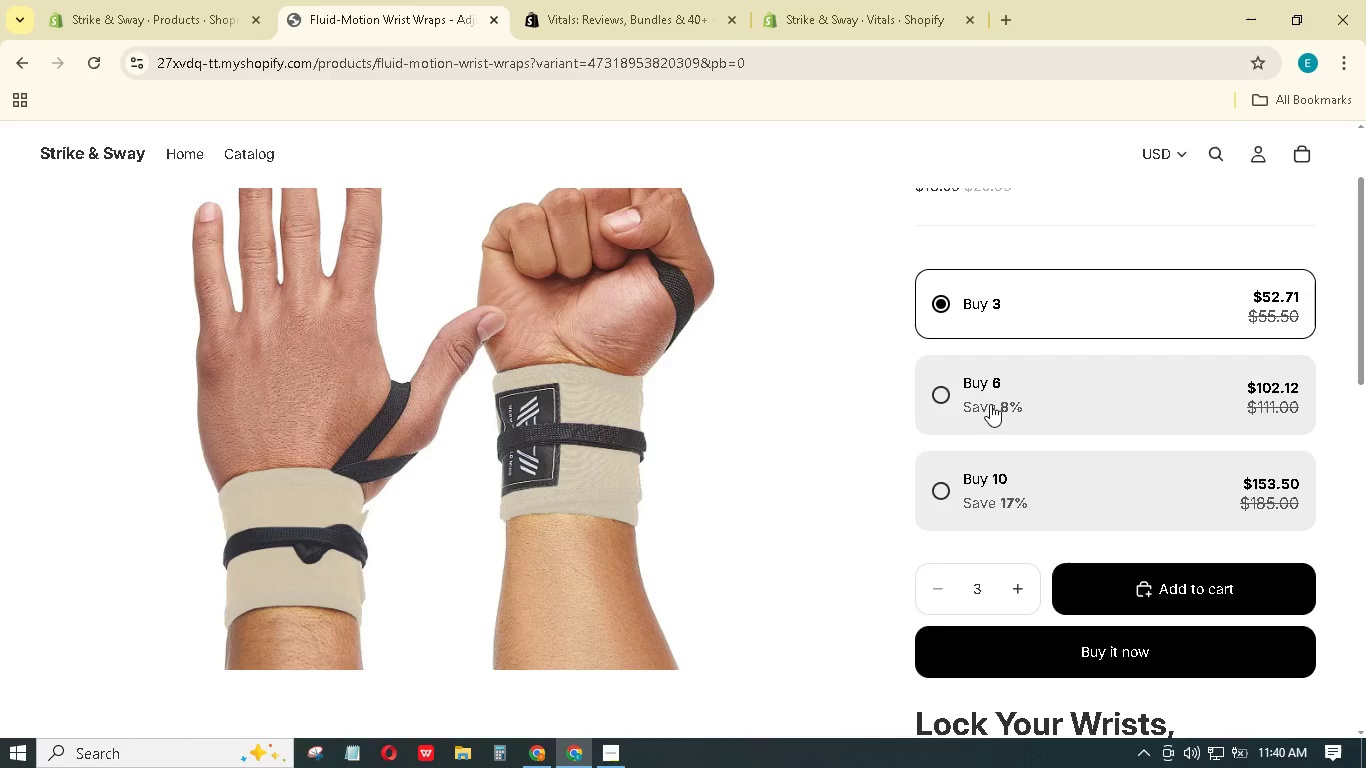 
left_click([990, 403])
 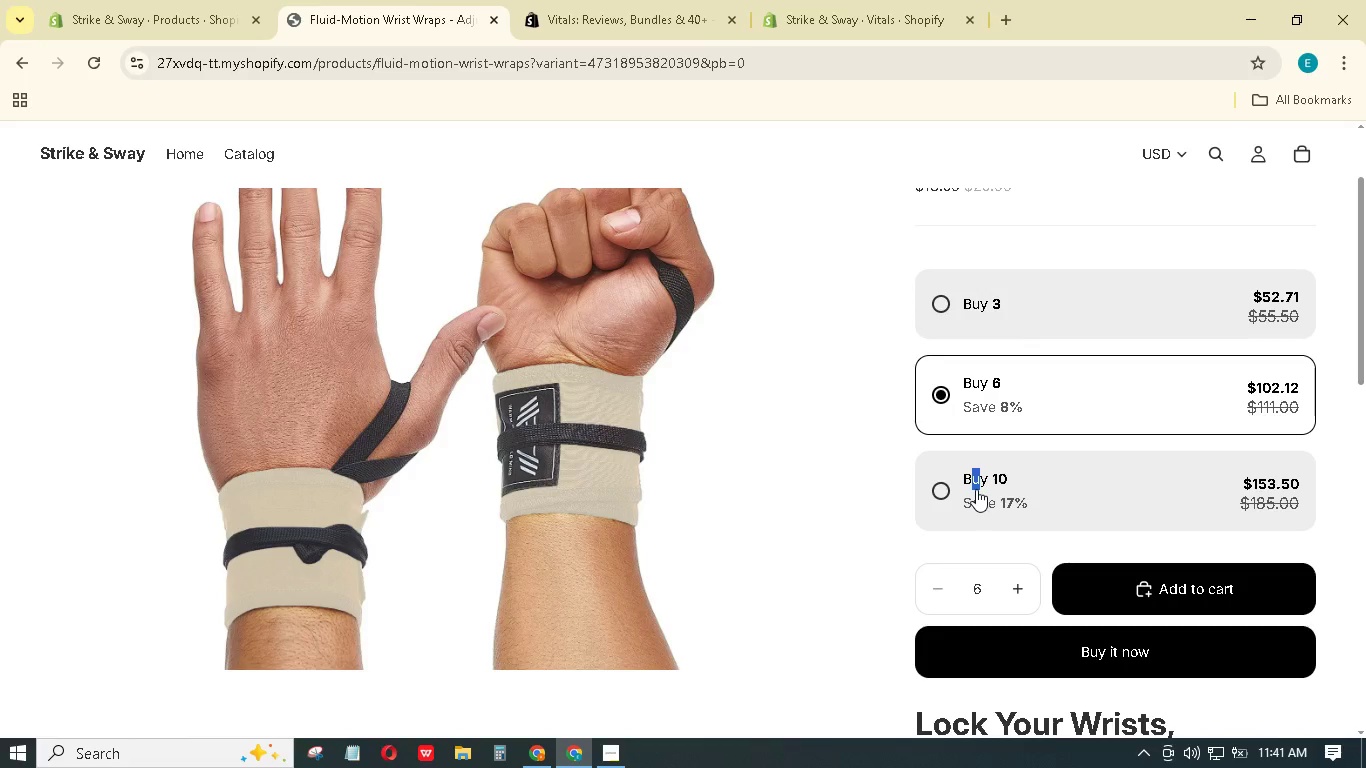 
left_click([959, 492])
 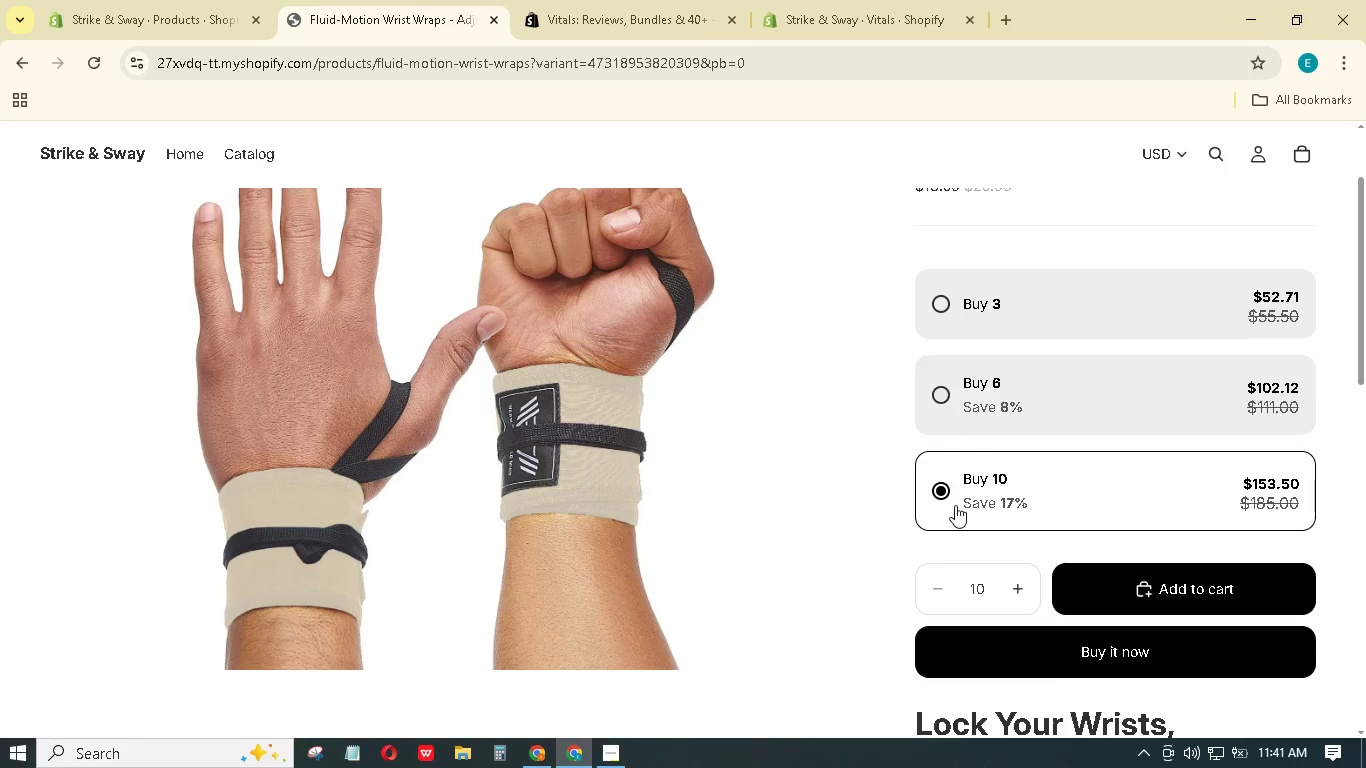 
scroll: coordinate [959, 508], scroll_direction: down, amount: 1.0
 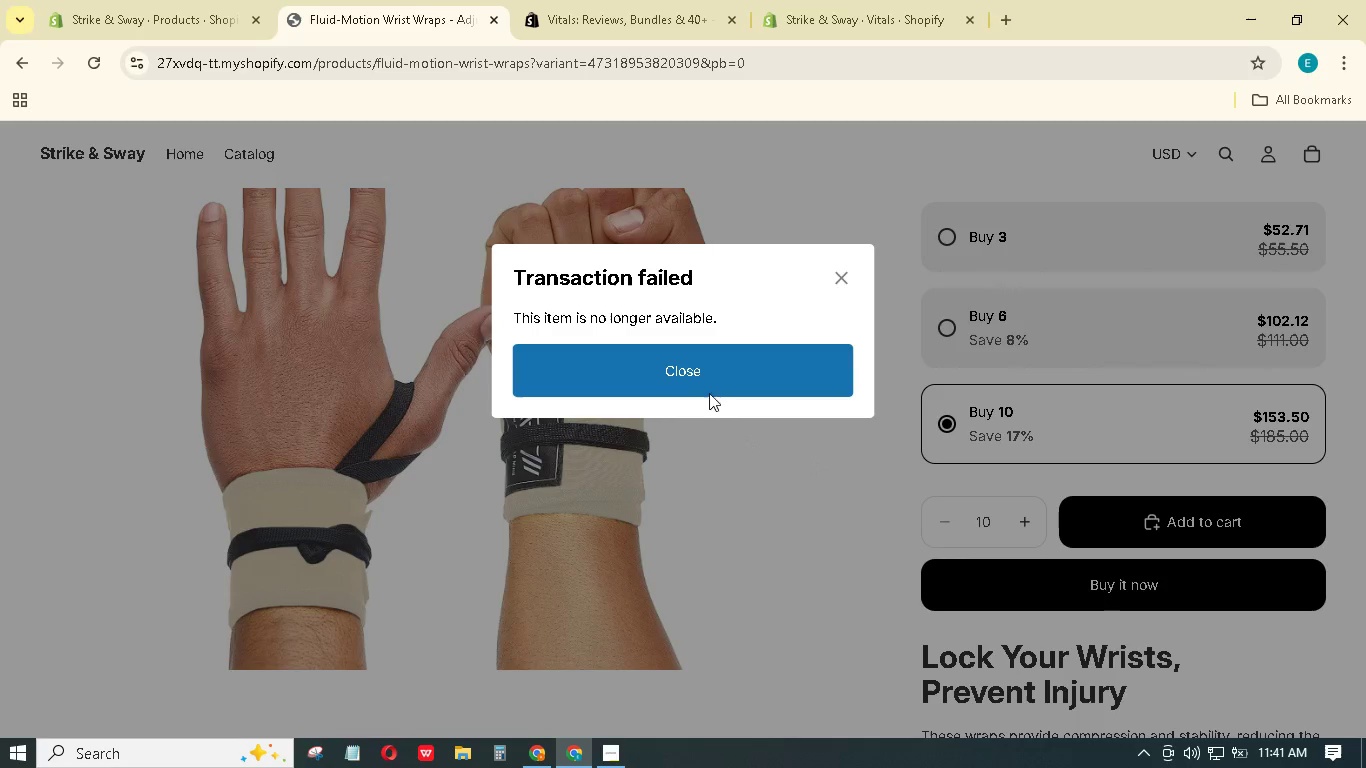 
left_click([702, 367])
 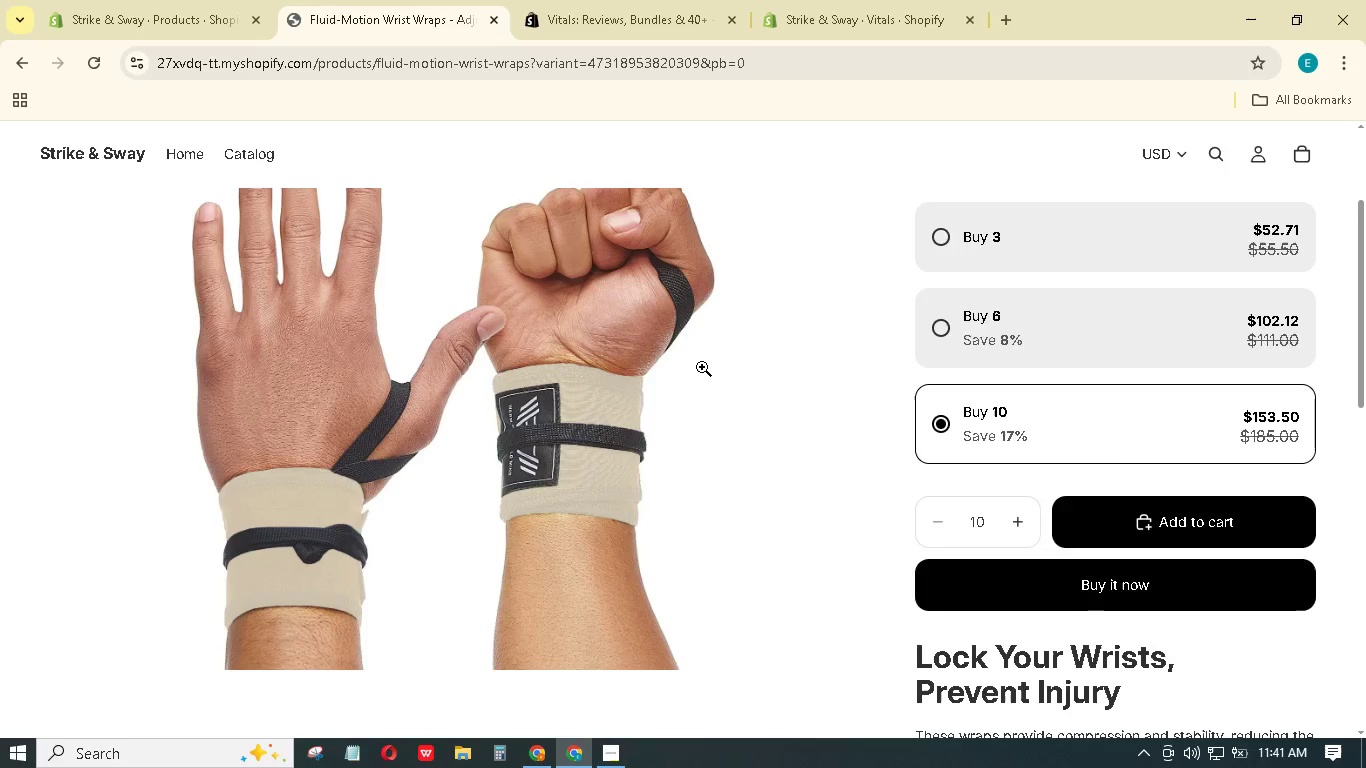 
scroll: coordinate [702, 366], scroll_direction: up, amount: 10.0
 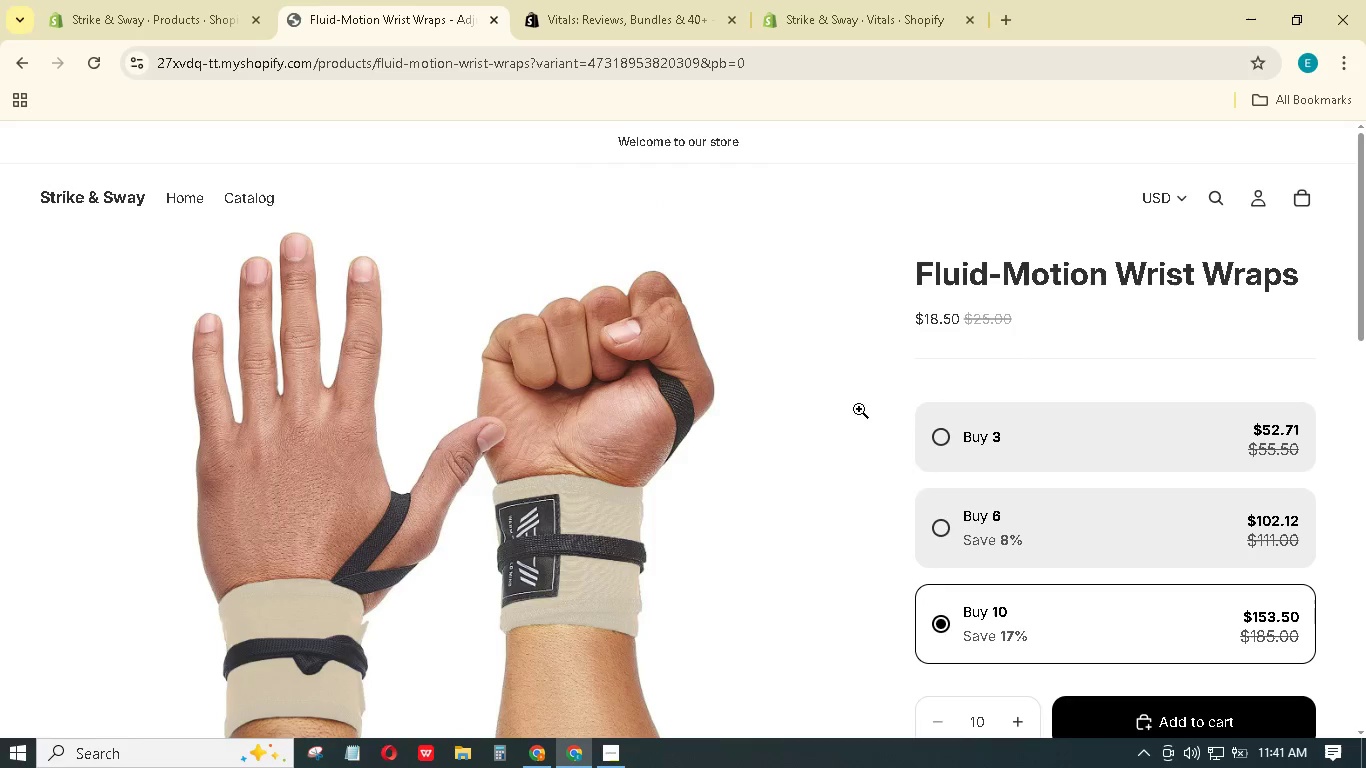 
scroll: coordinate [939, 471], scroll_direction: down, amount: 23.0
 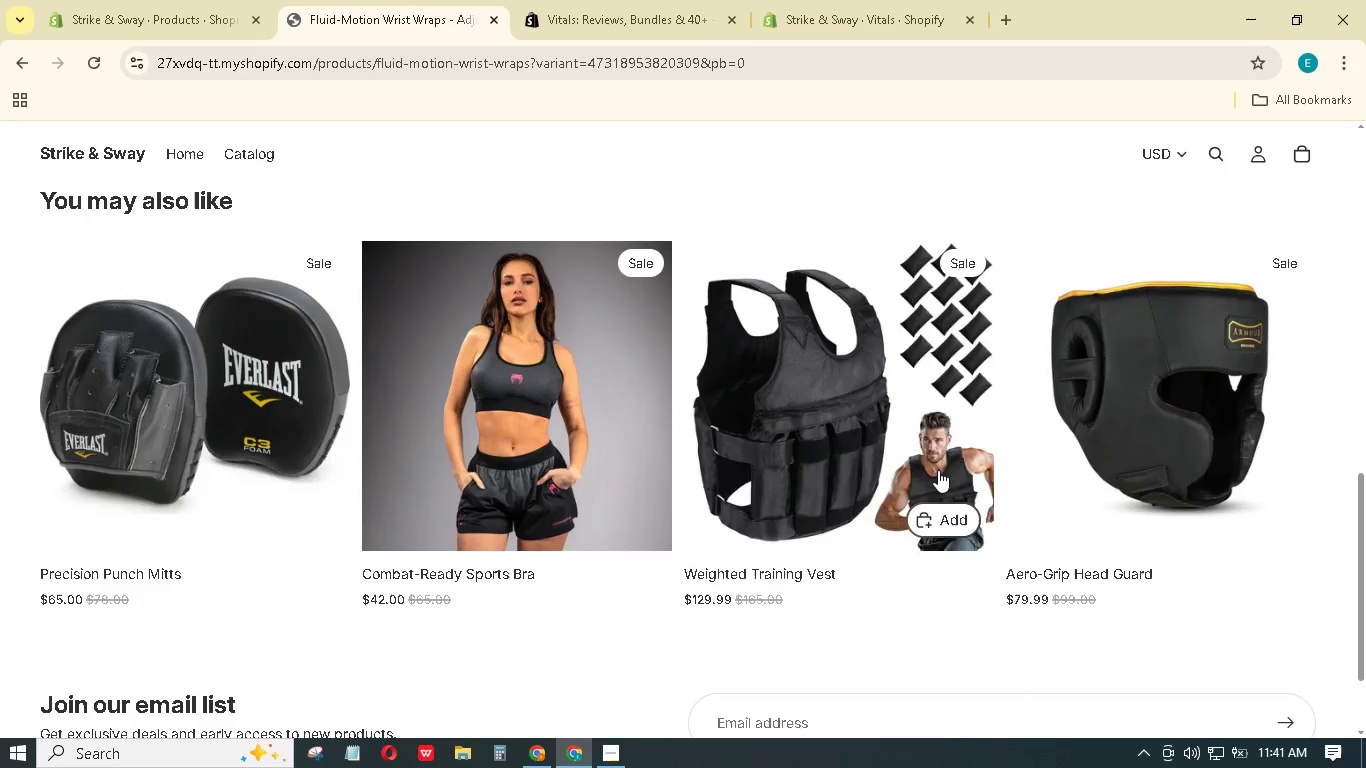 
scroll: coordinate [932, 461], scroll_direction: up, amount: 23.0
 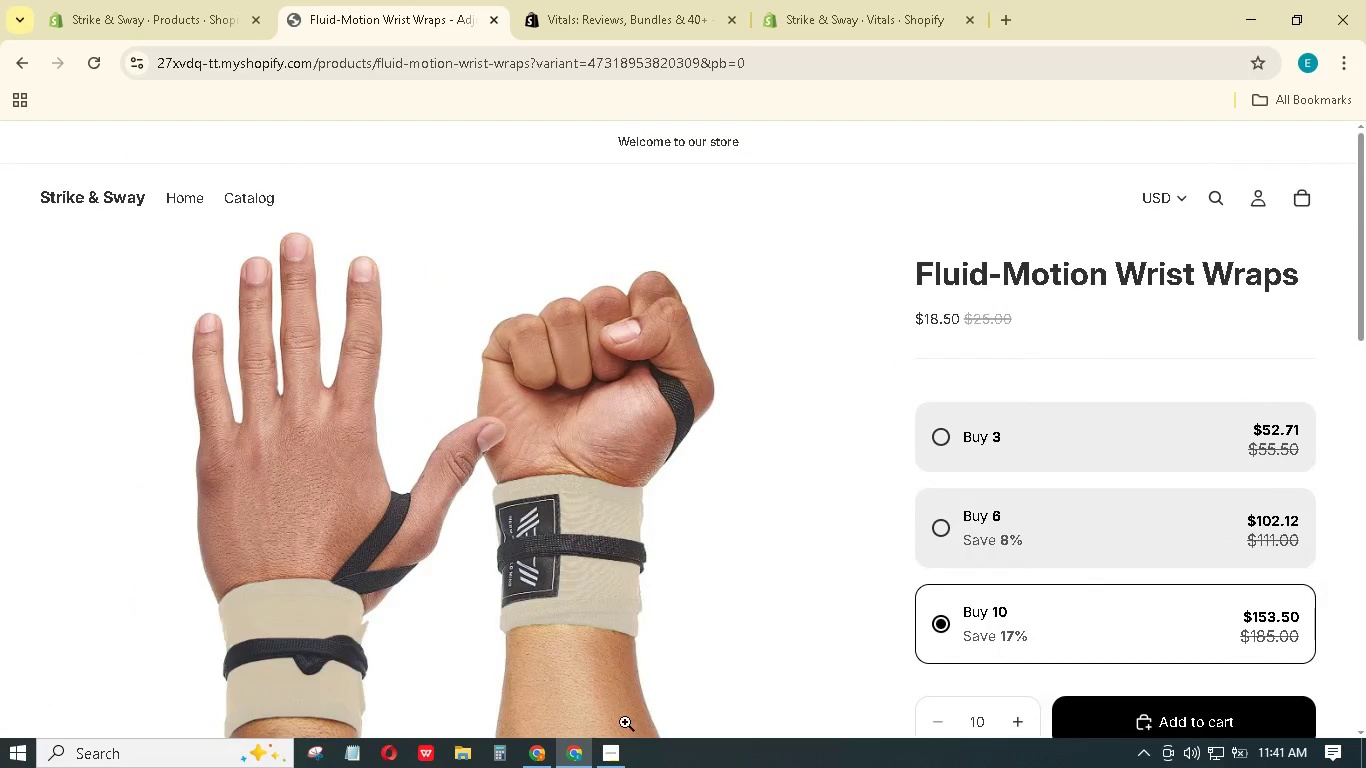 
left_click([610, 767])